 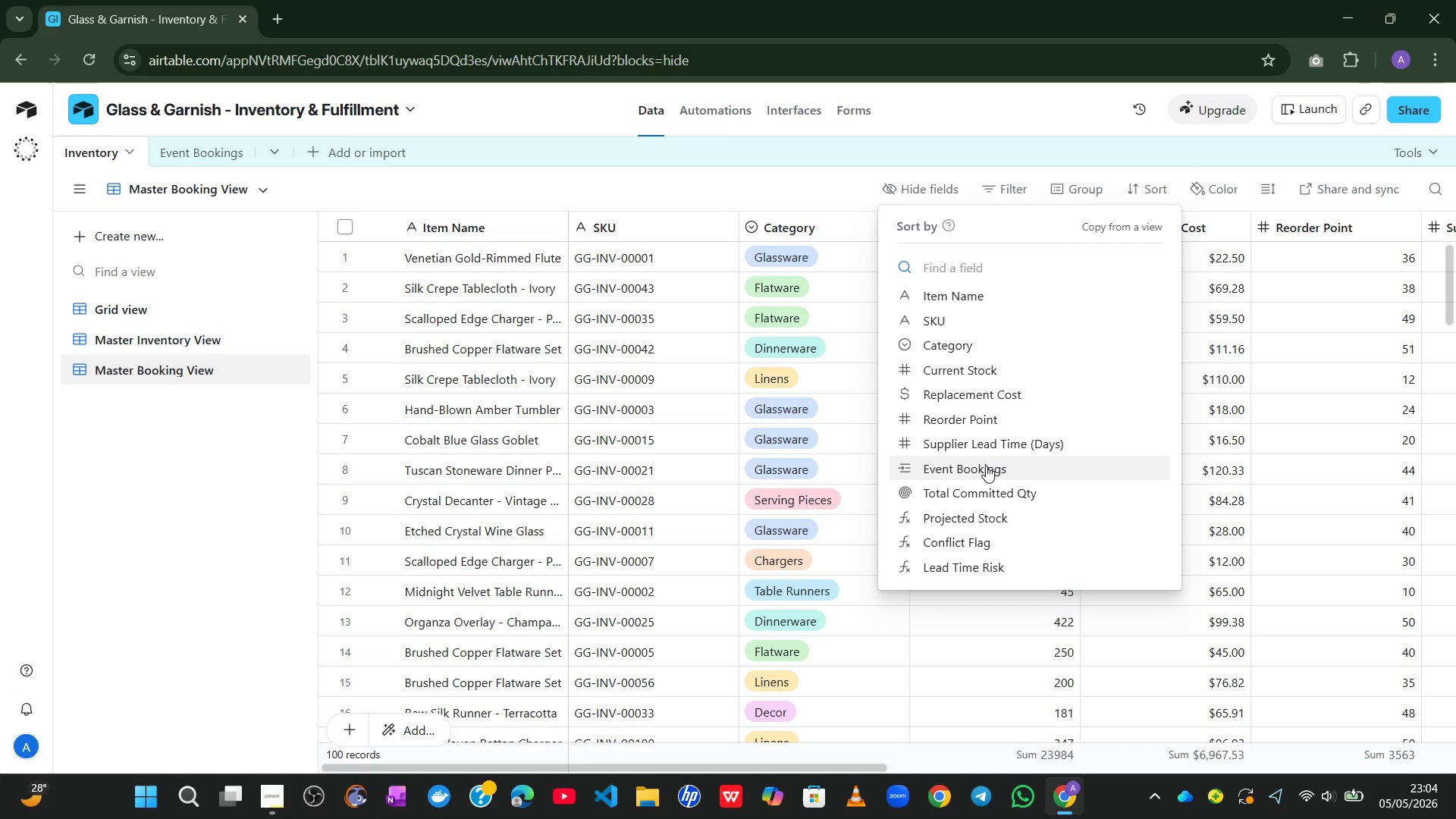 
left_click([755, 161])
 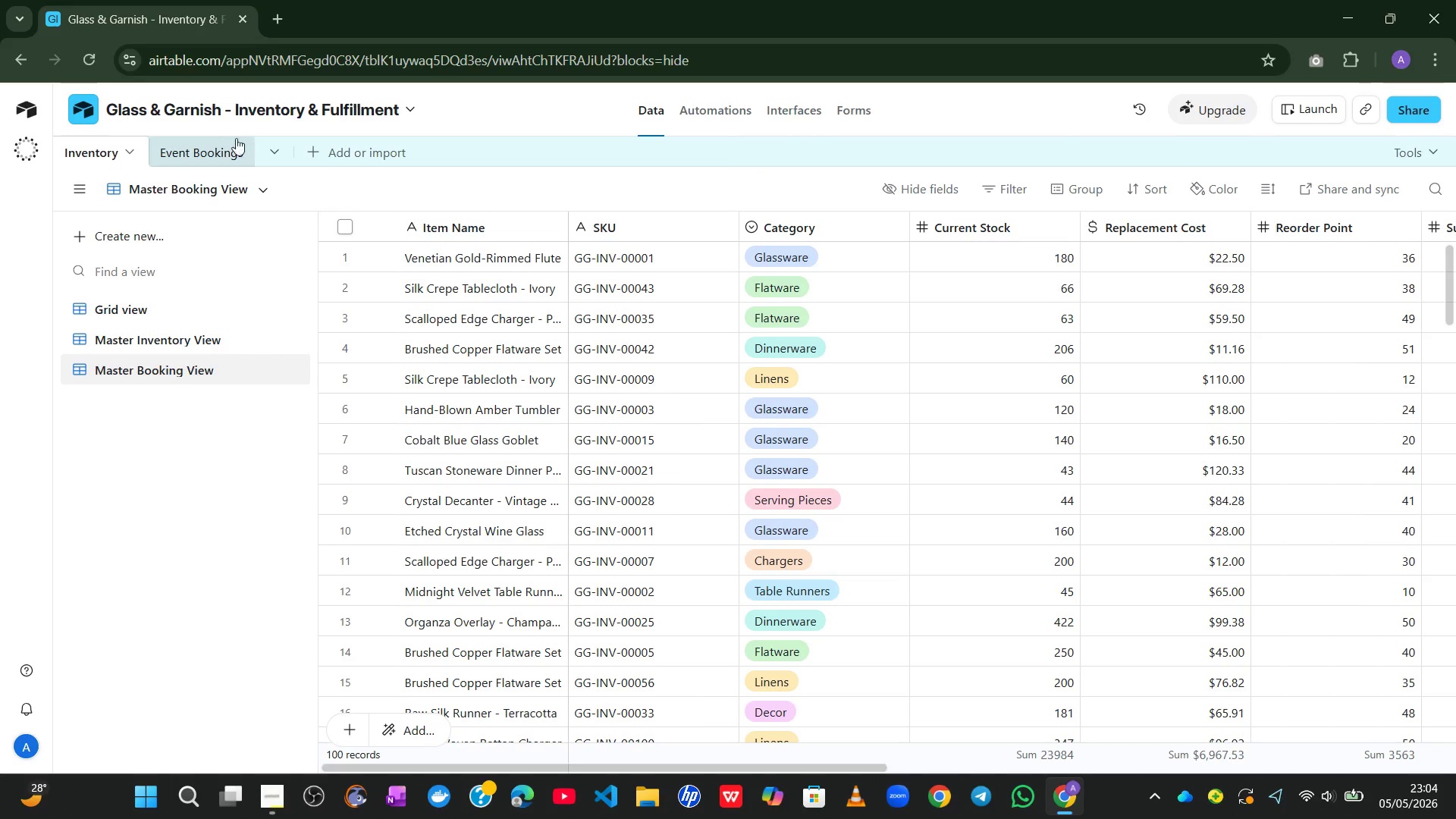 
left_click([228, 139])
 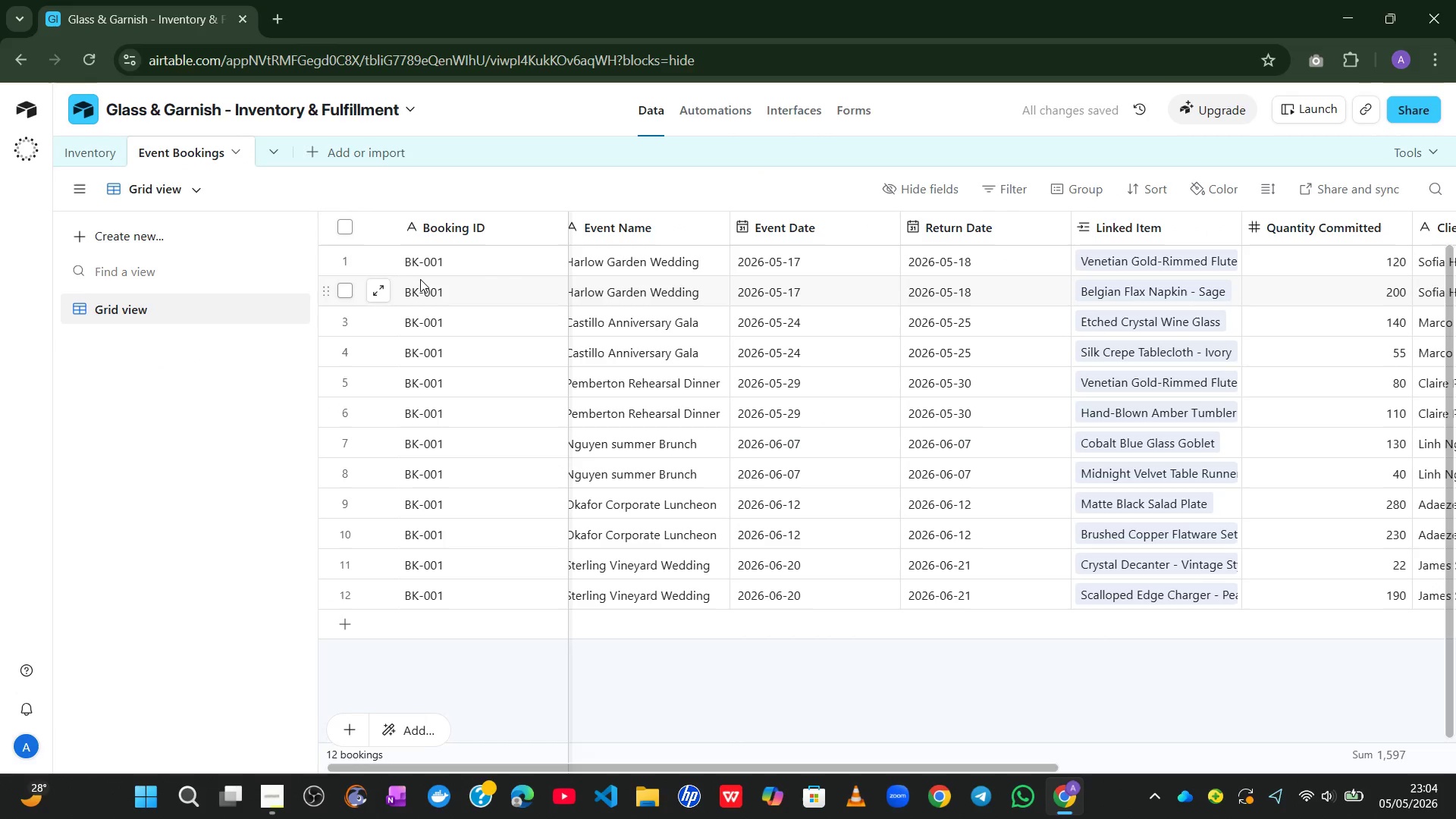 
left_click([77, 155])
 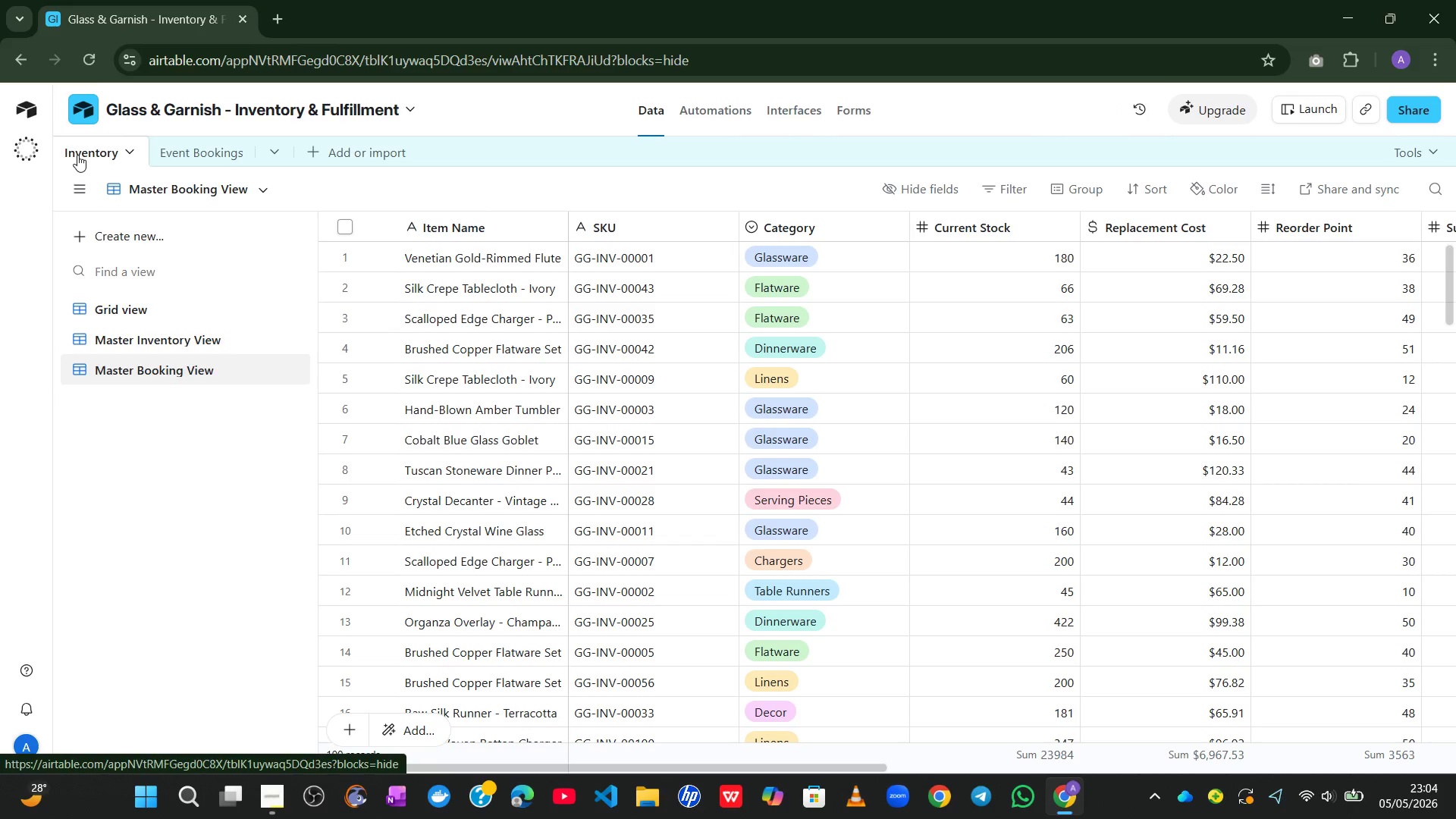 
wait(6.28)
 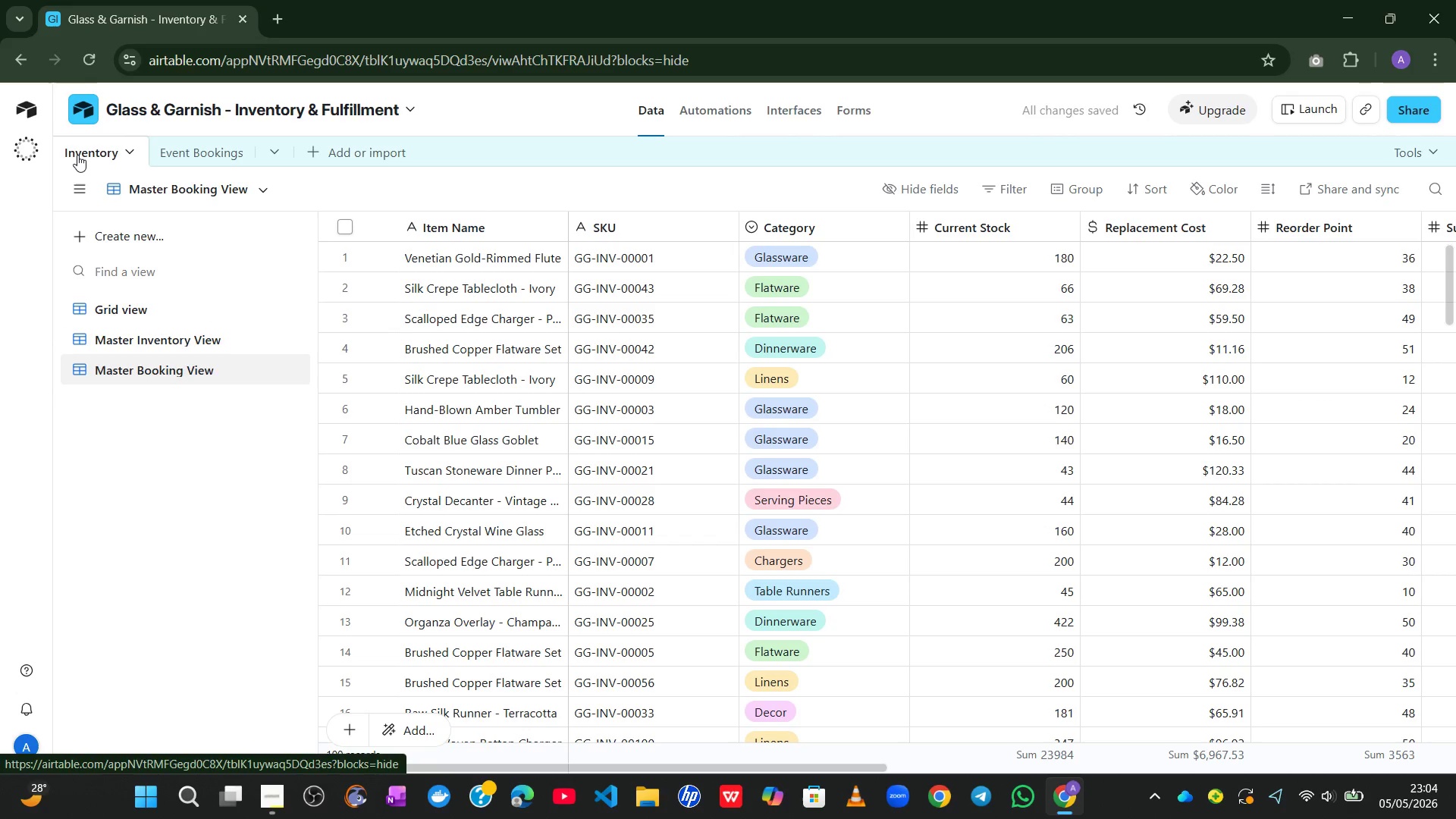 
double_click([163, 368])
 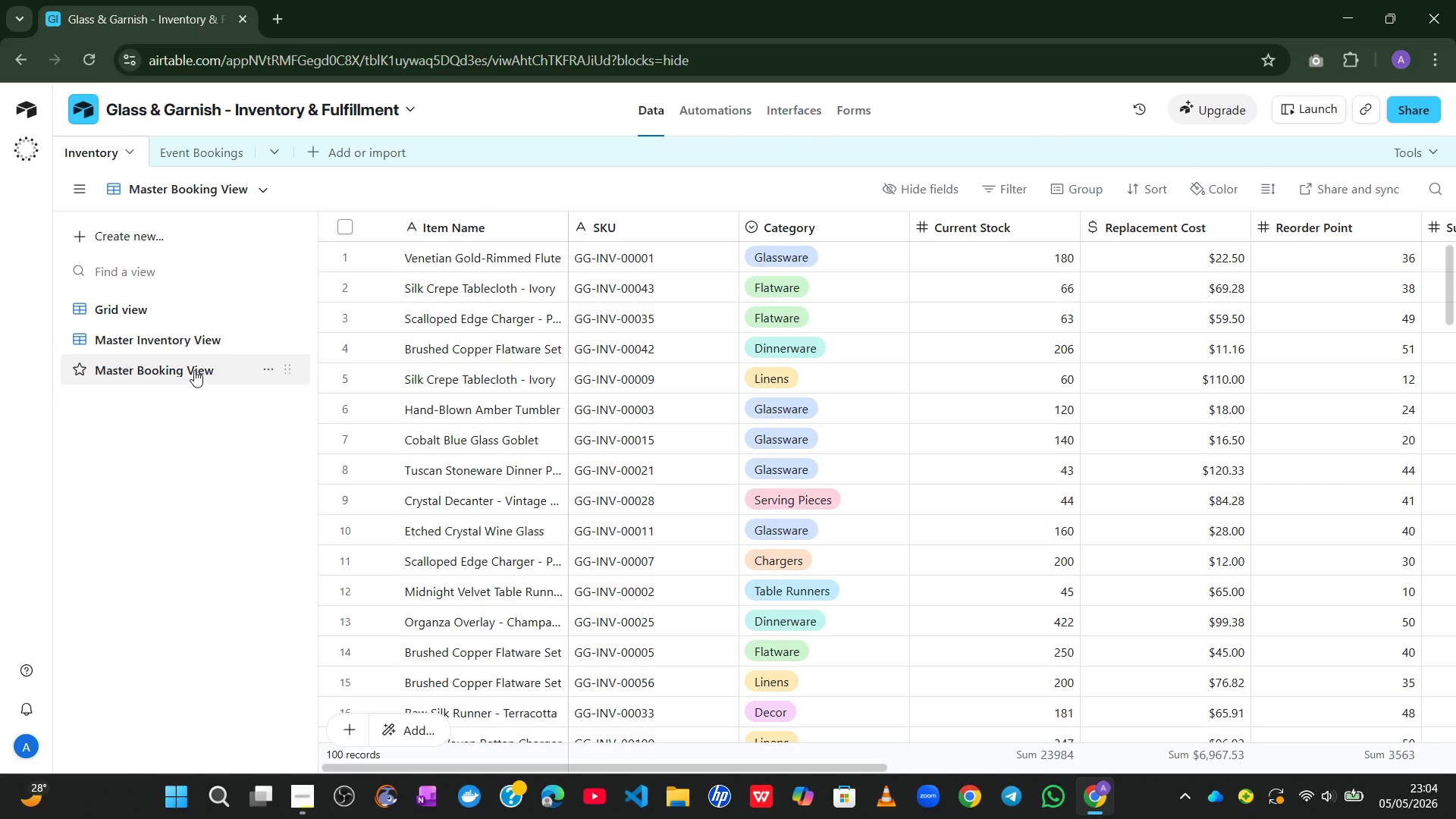 
double_click([186, 366])
 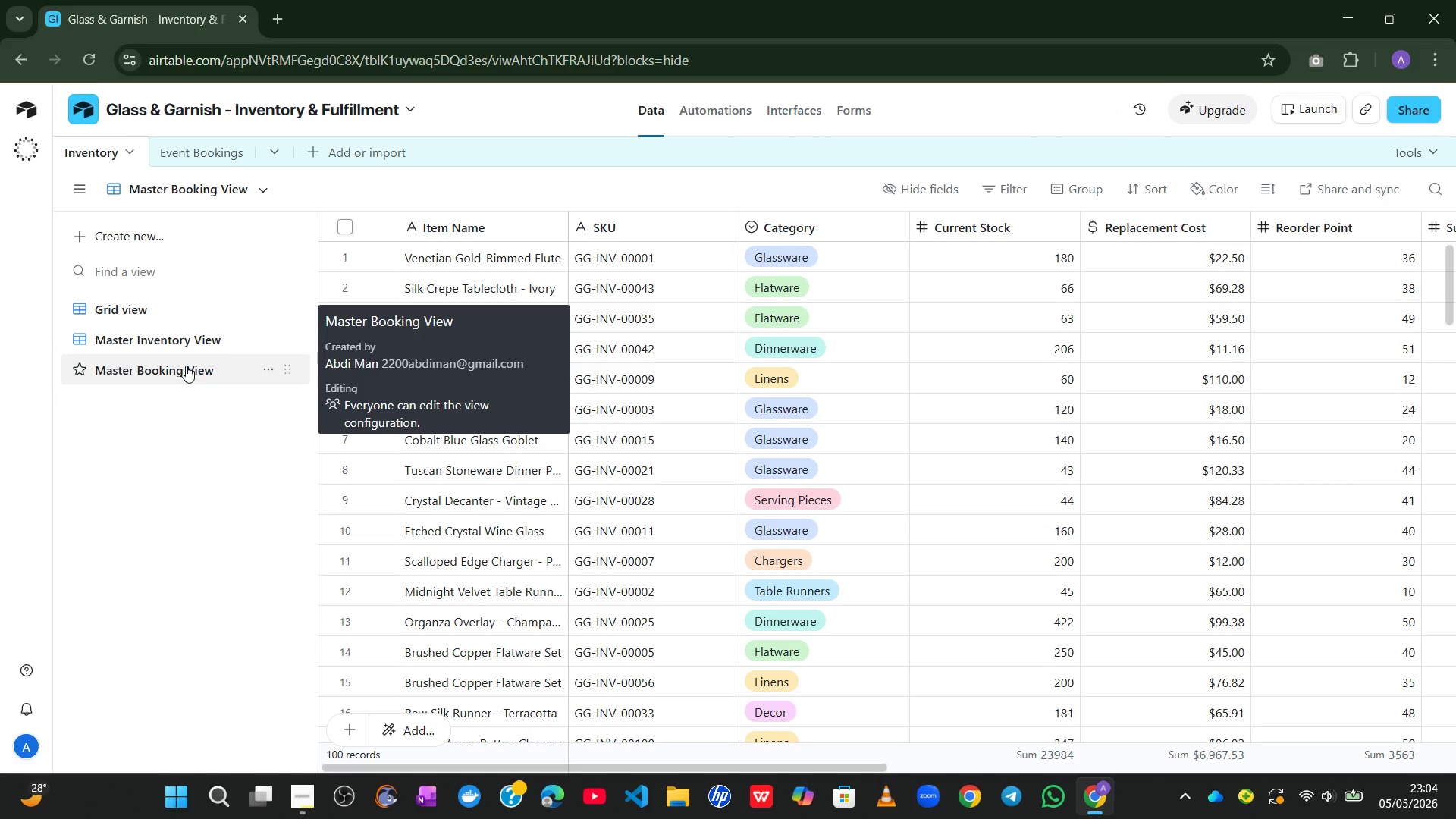 
double_click([186, 366])
 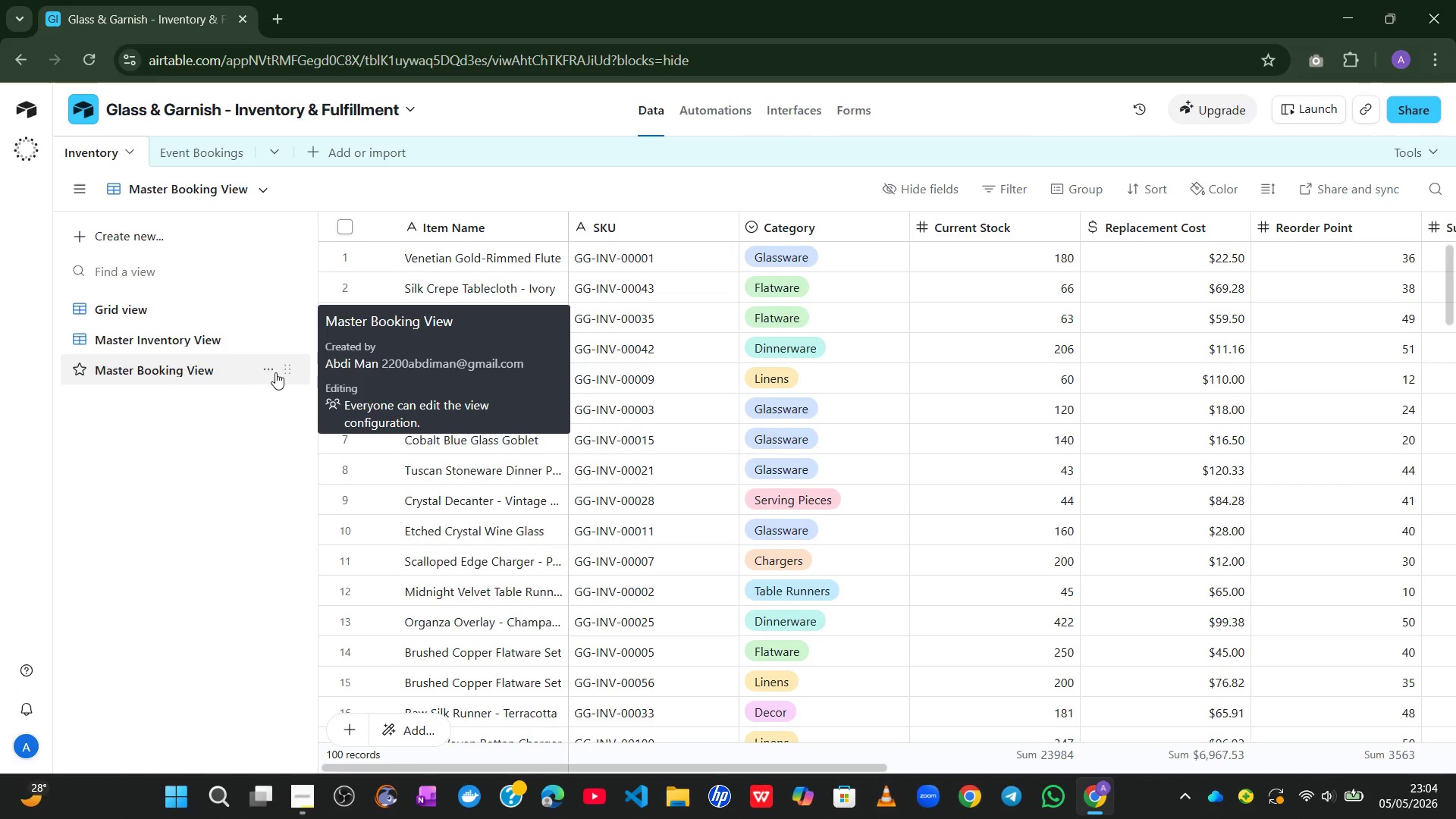 
left_click([271, 372])
 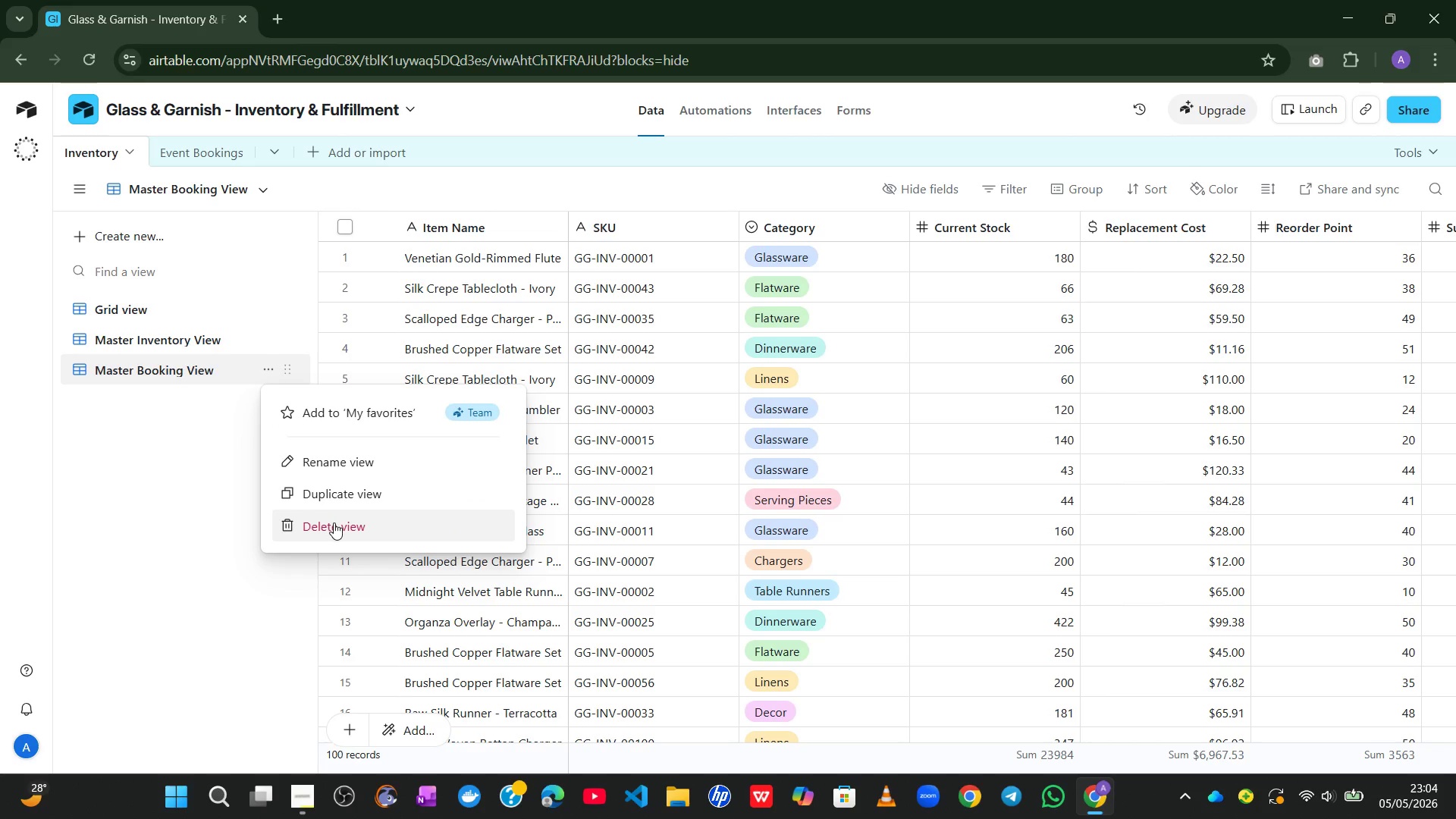 
left_click([334, 522])
 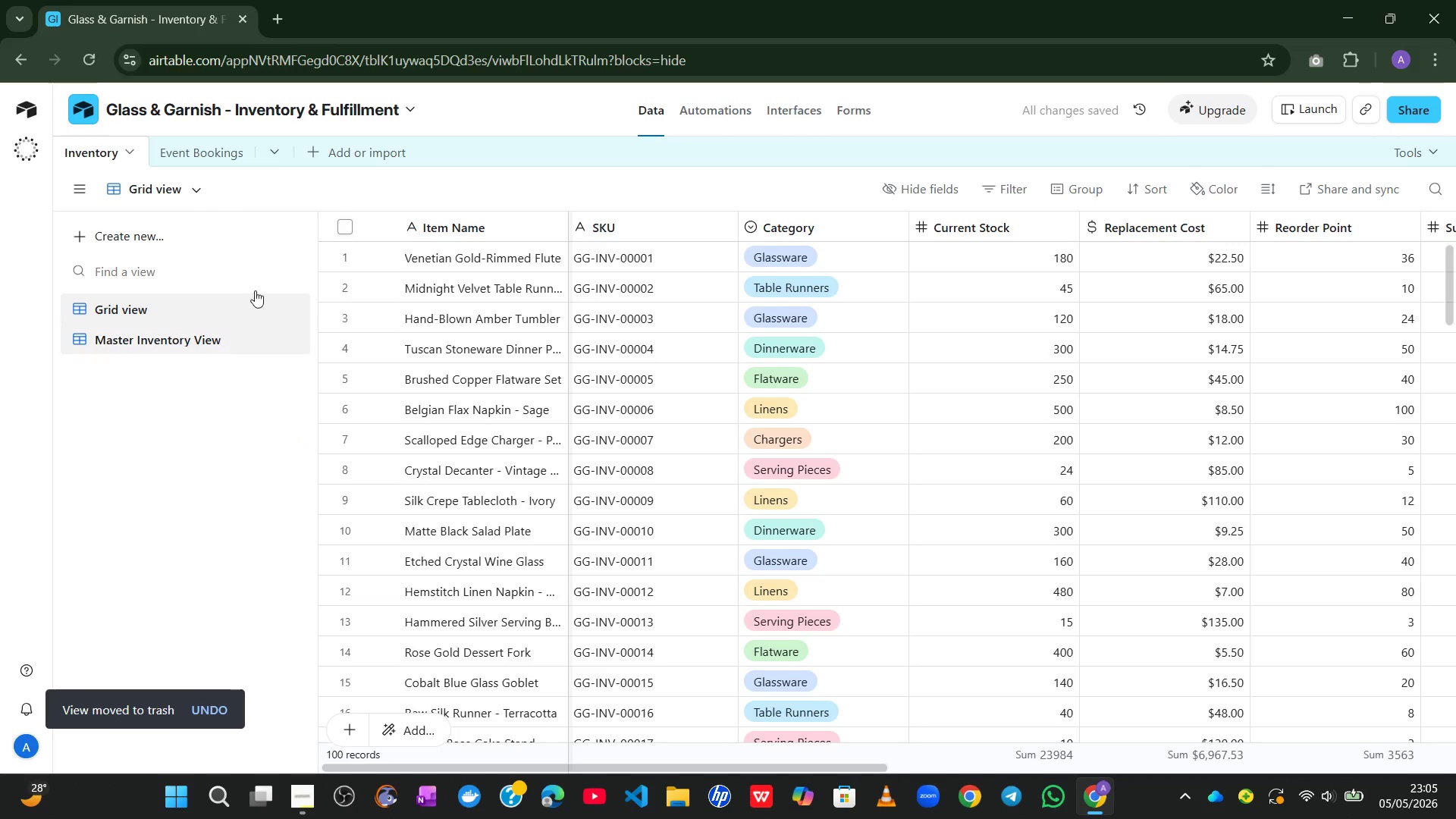 
left_click([202, 149])
 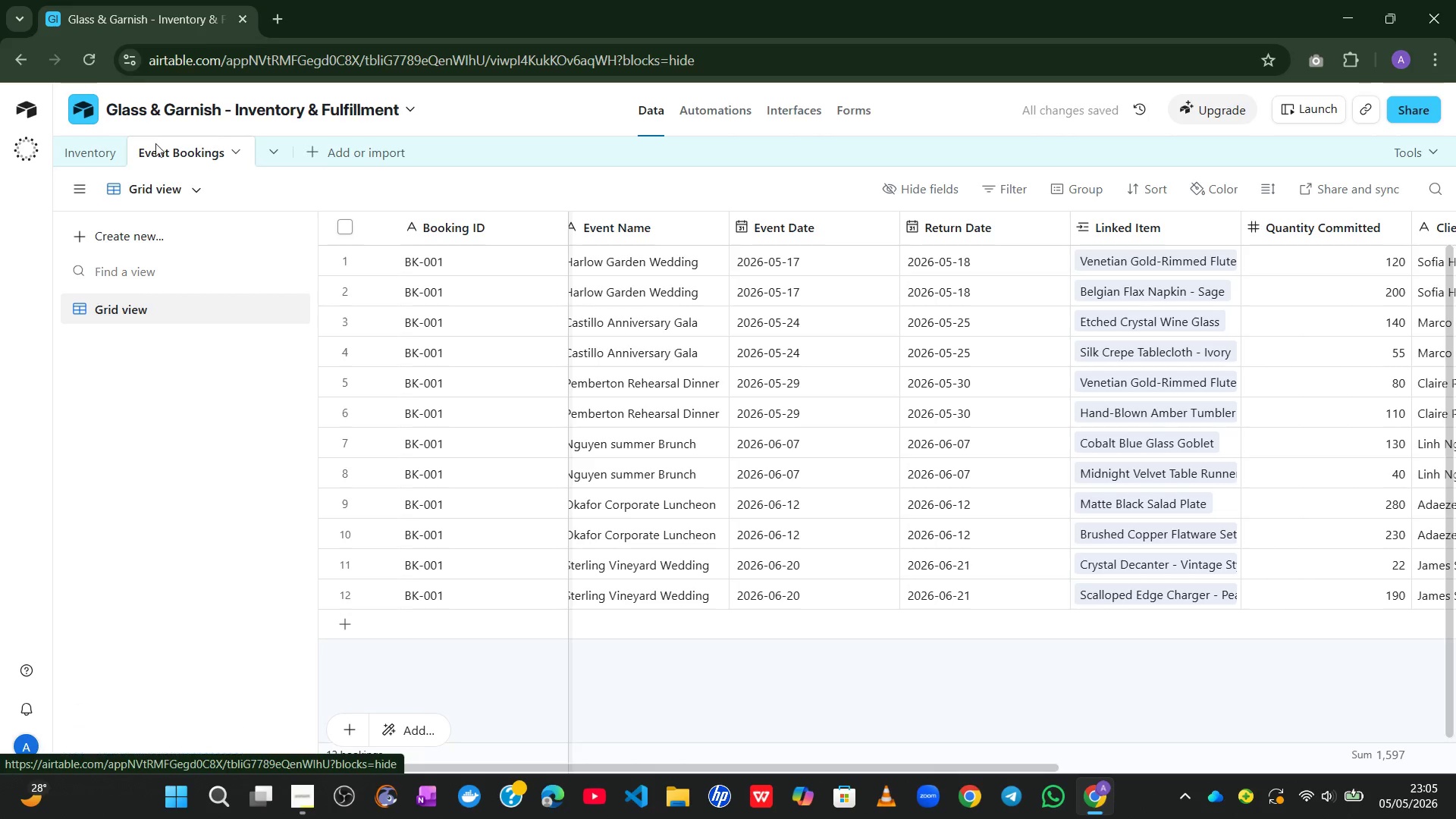 
wait(6.91)
 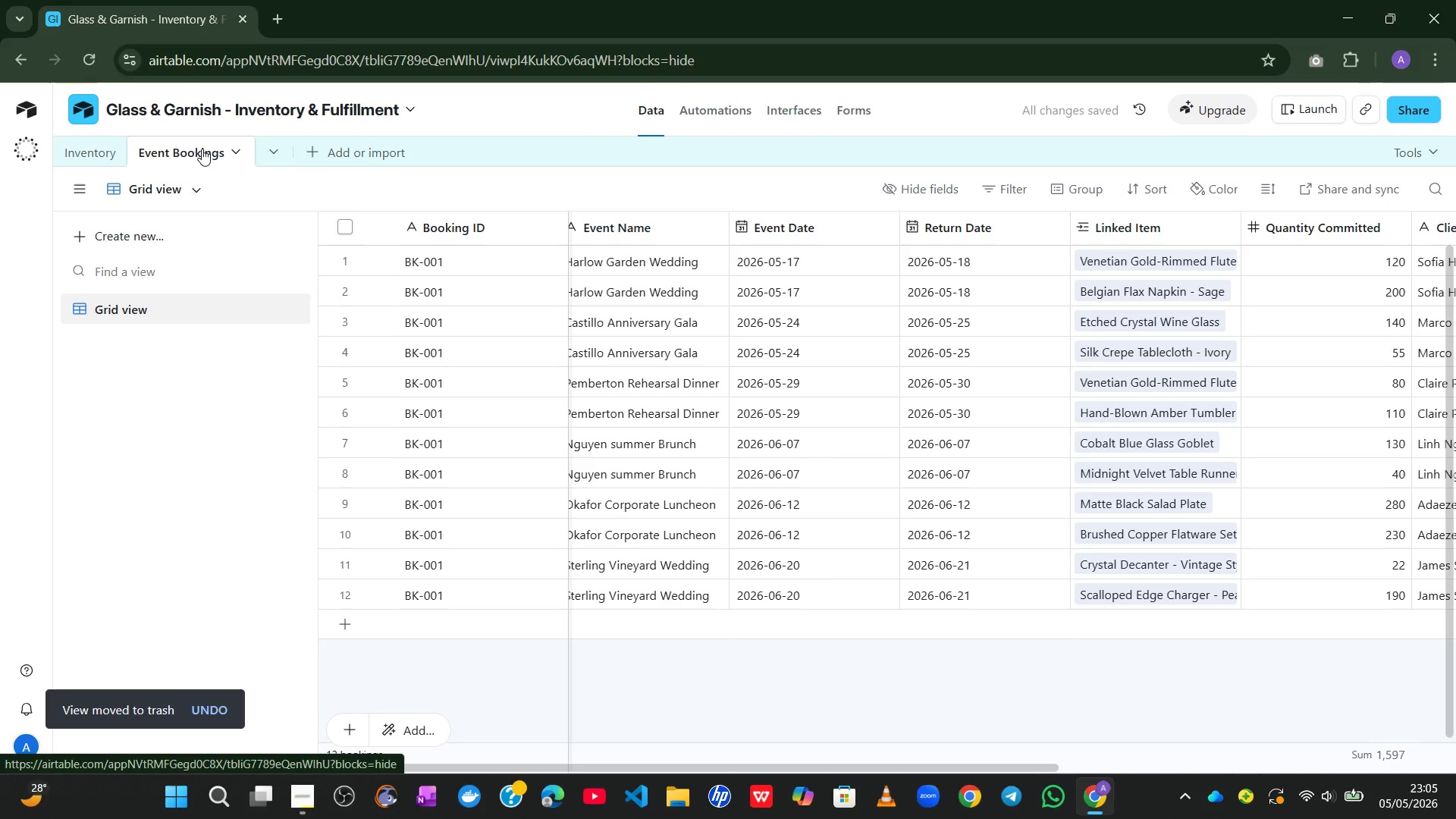 
left_click([143, 239])
 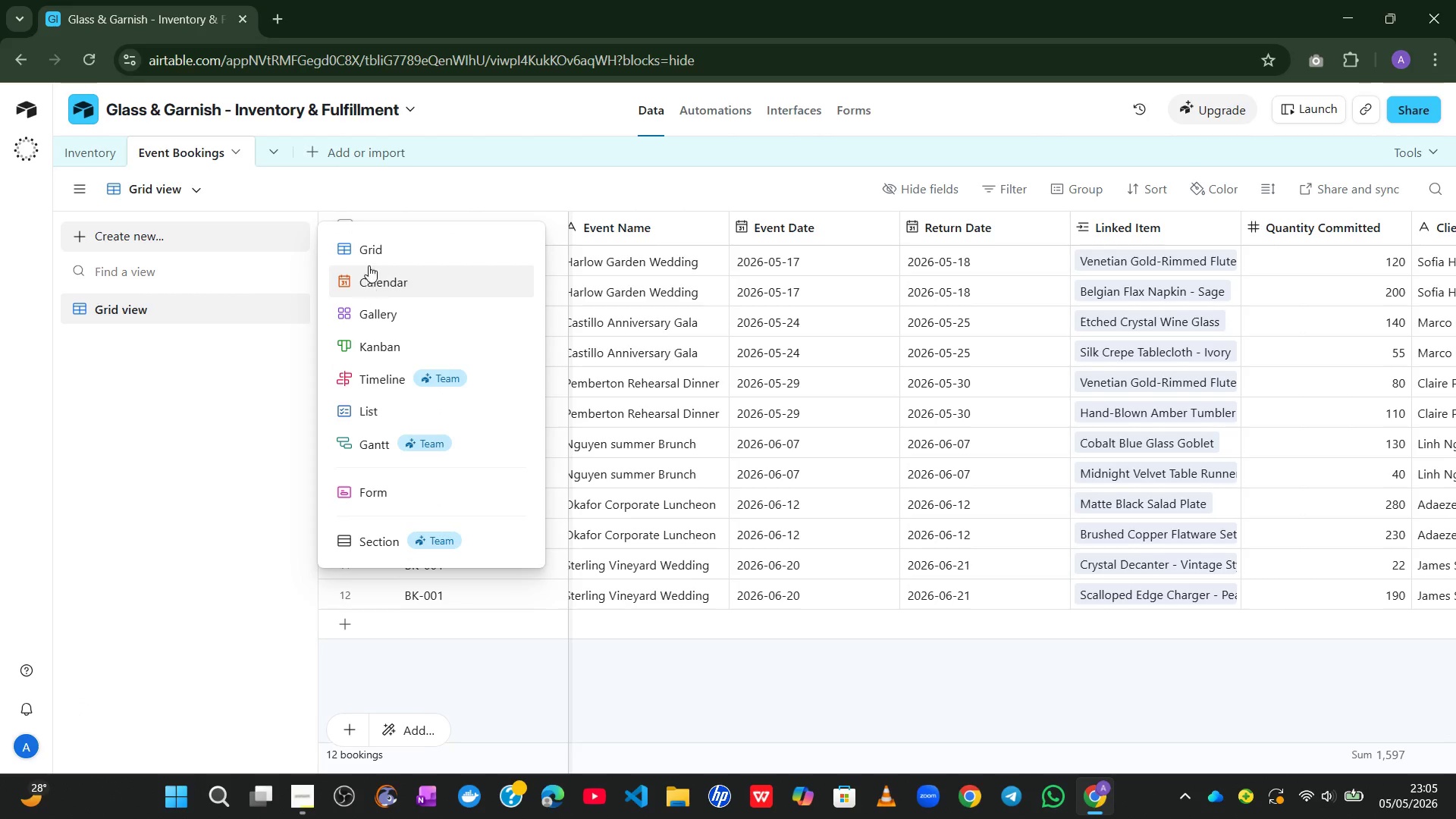 
left_click([369, 260])
 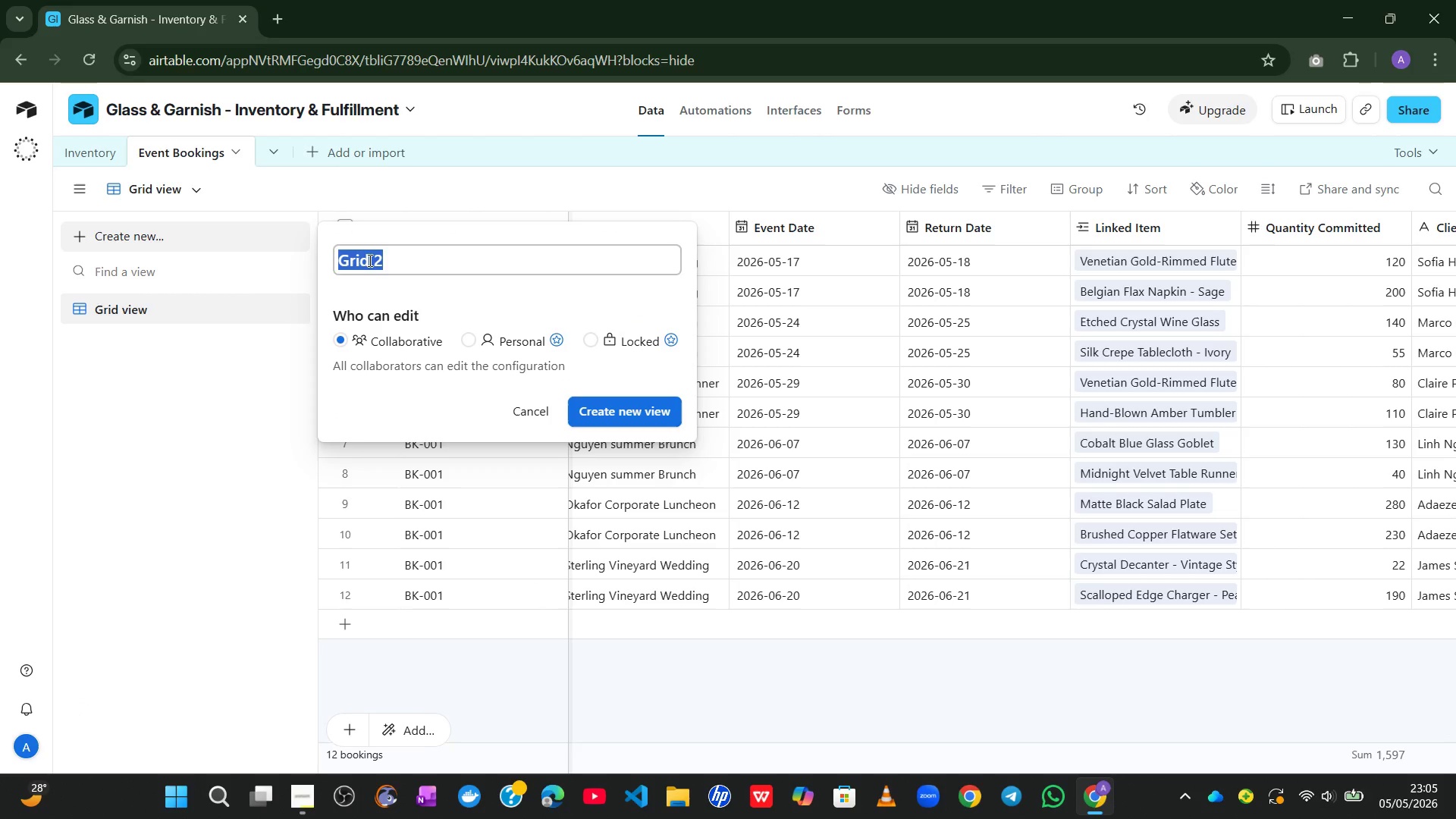 
type(Master Booking View)
 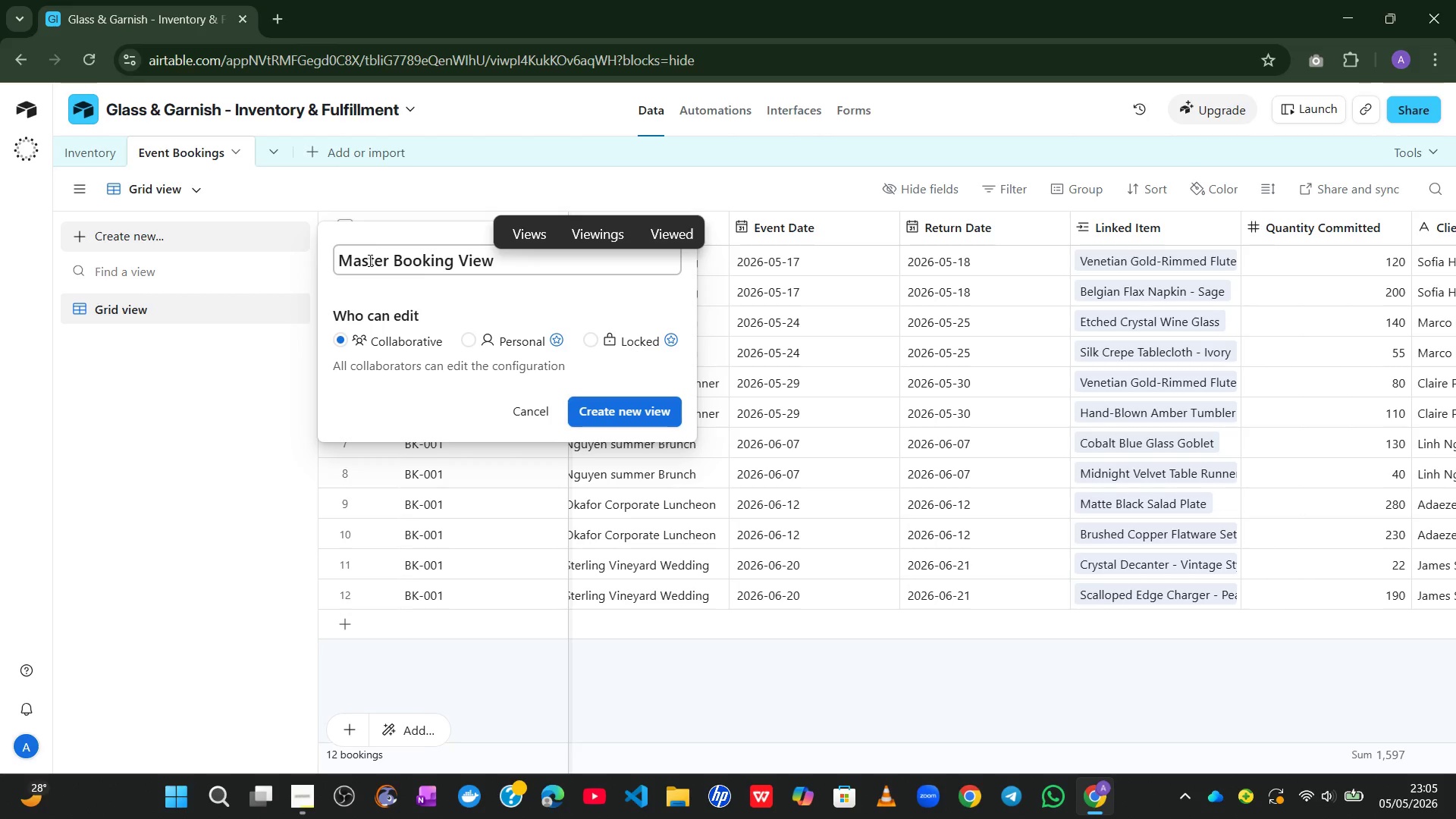 
left_click([601, 403])
 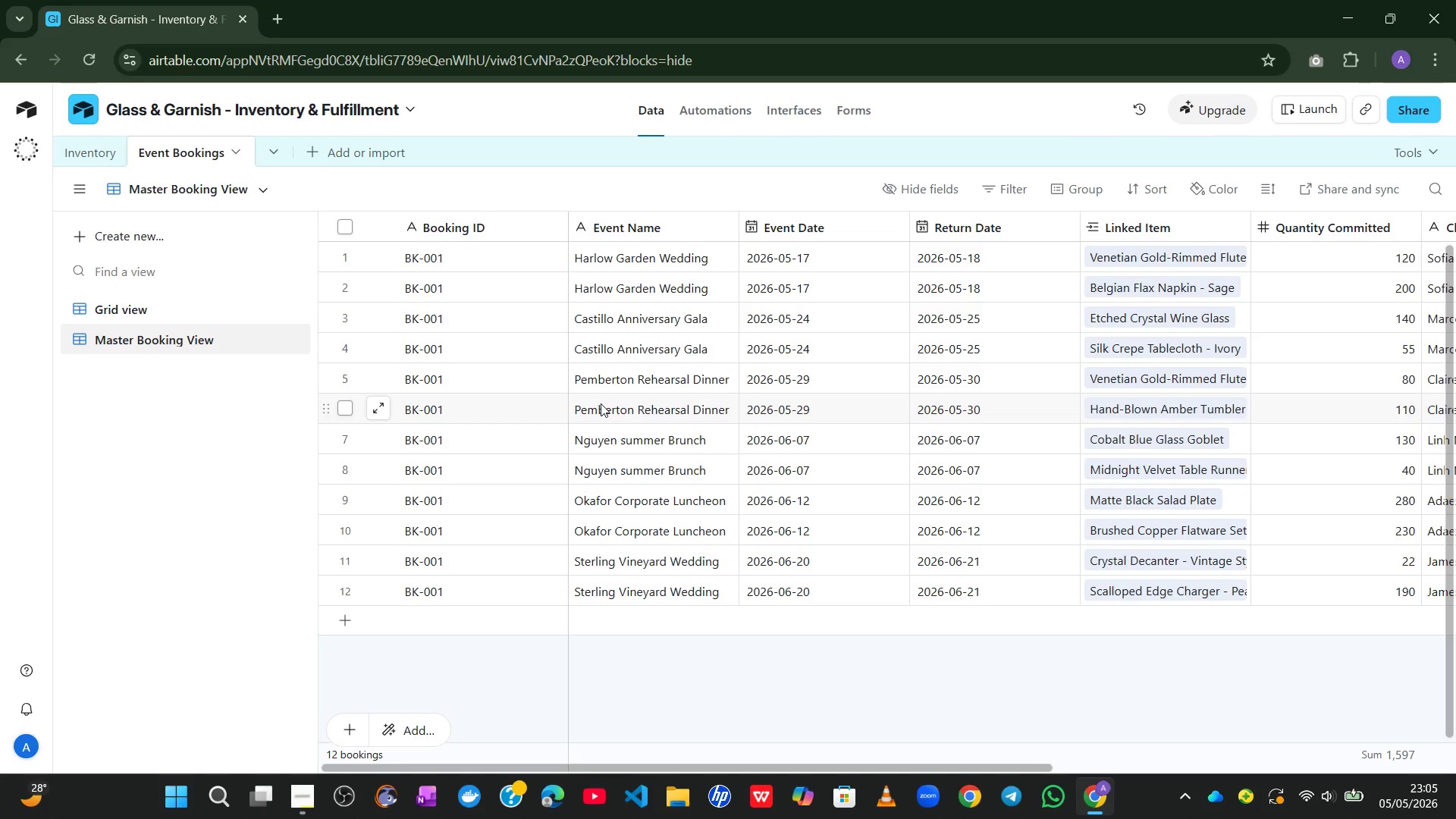 
wait(11.56)
 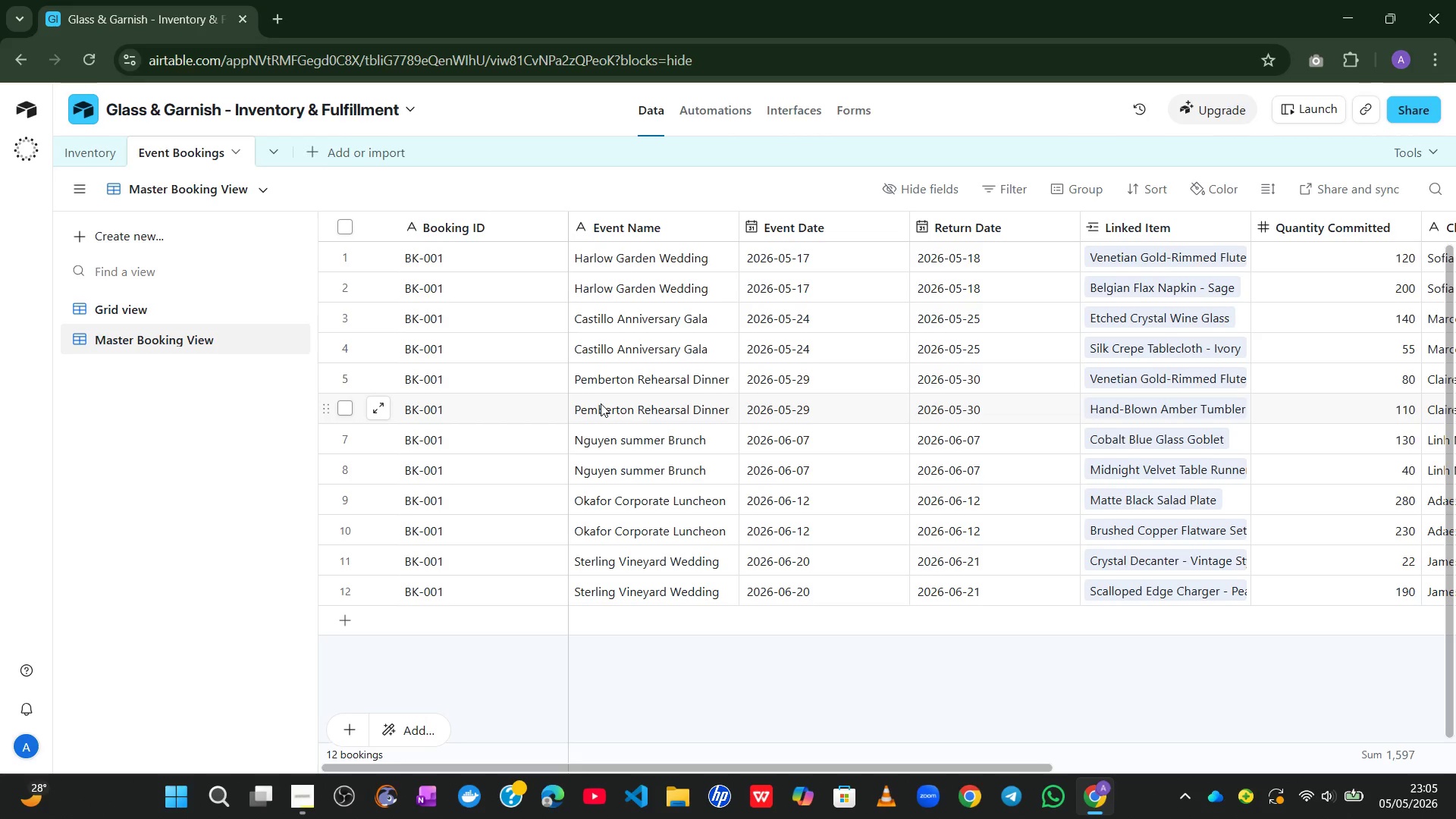 
left_click([1141, 193])
 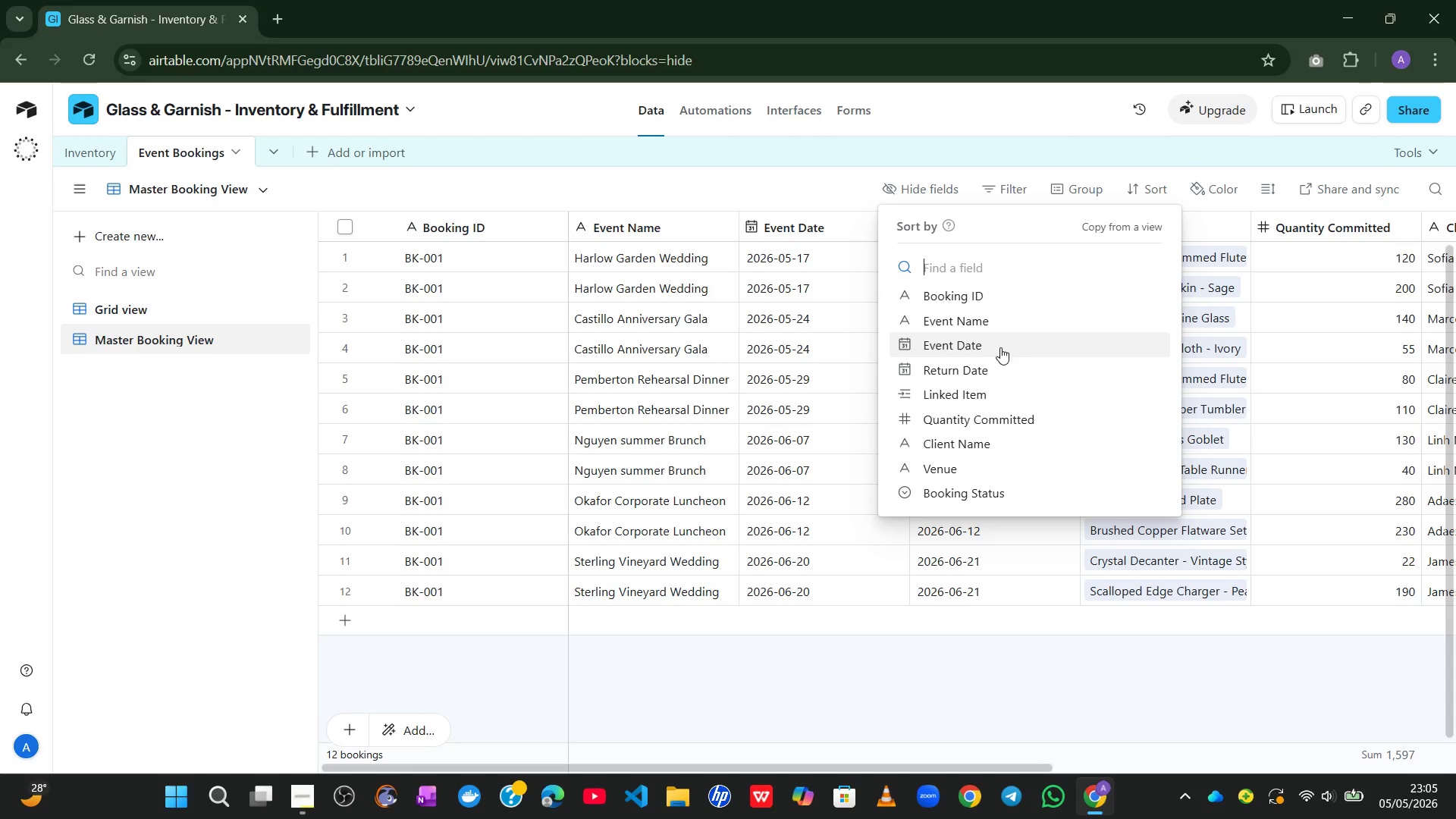 
left_click([991, 344])
 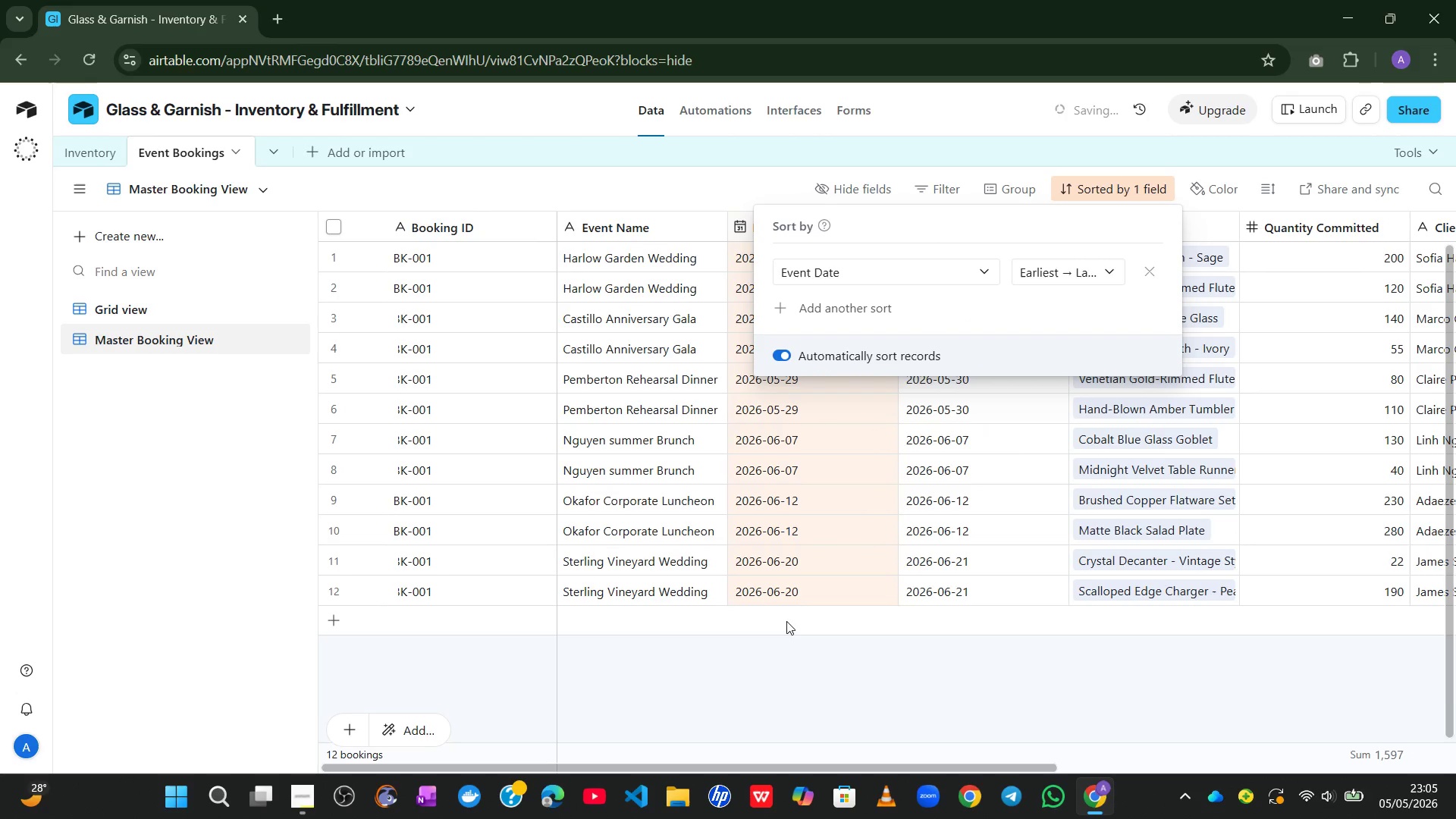 
left_click([761, 651])
 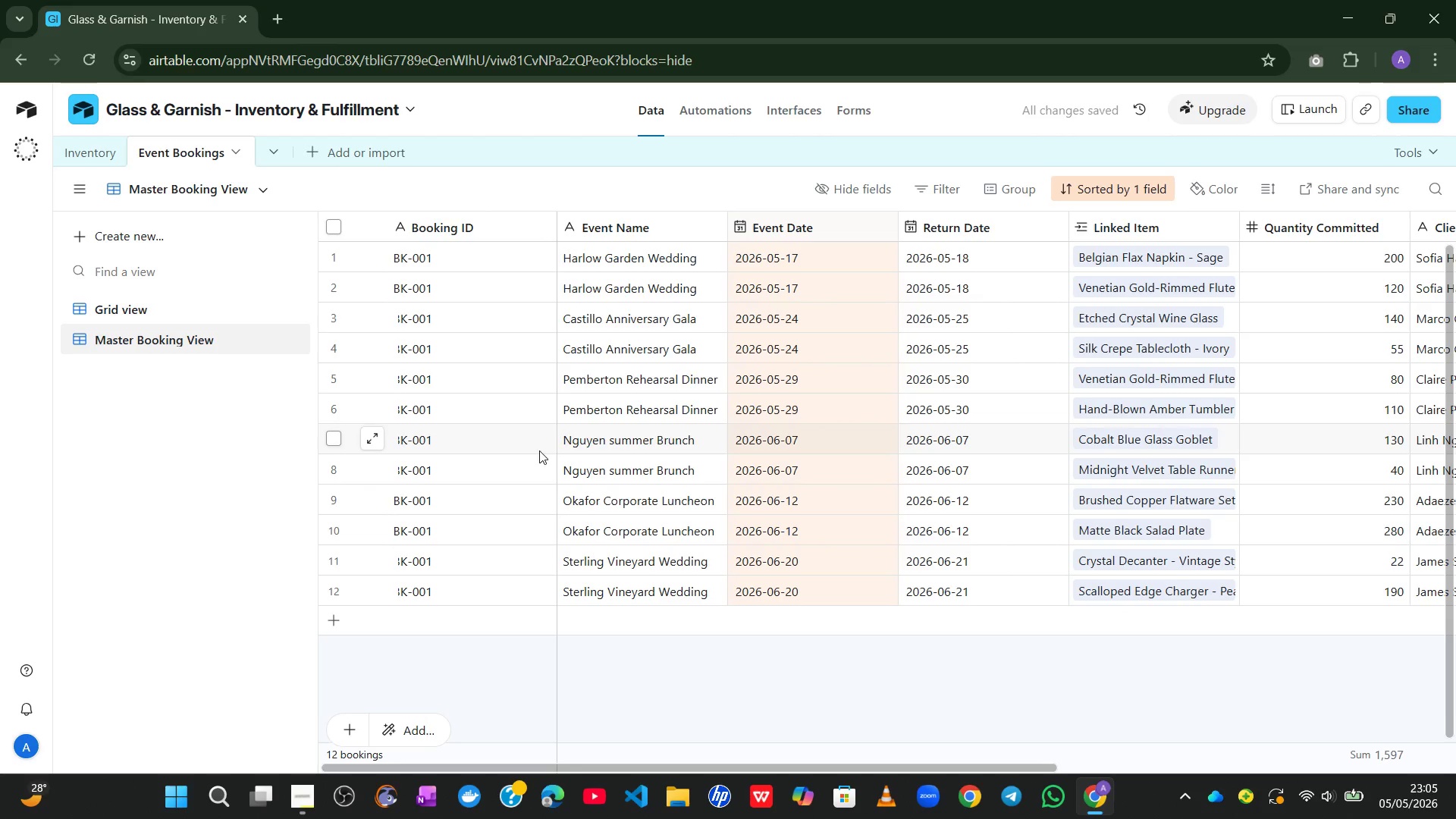 
wait(6.02)
 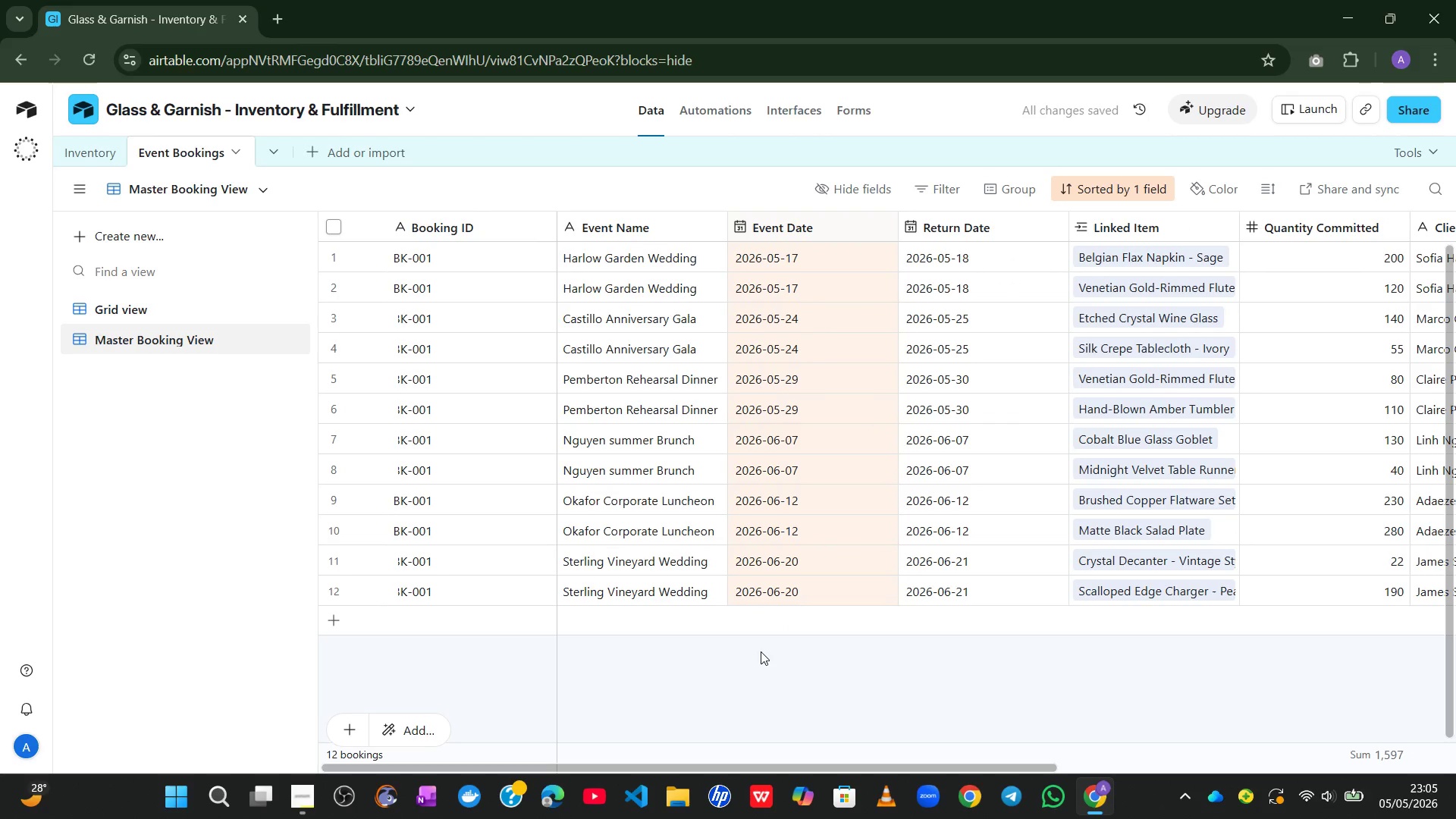 
left_click([259, 190])
 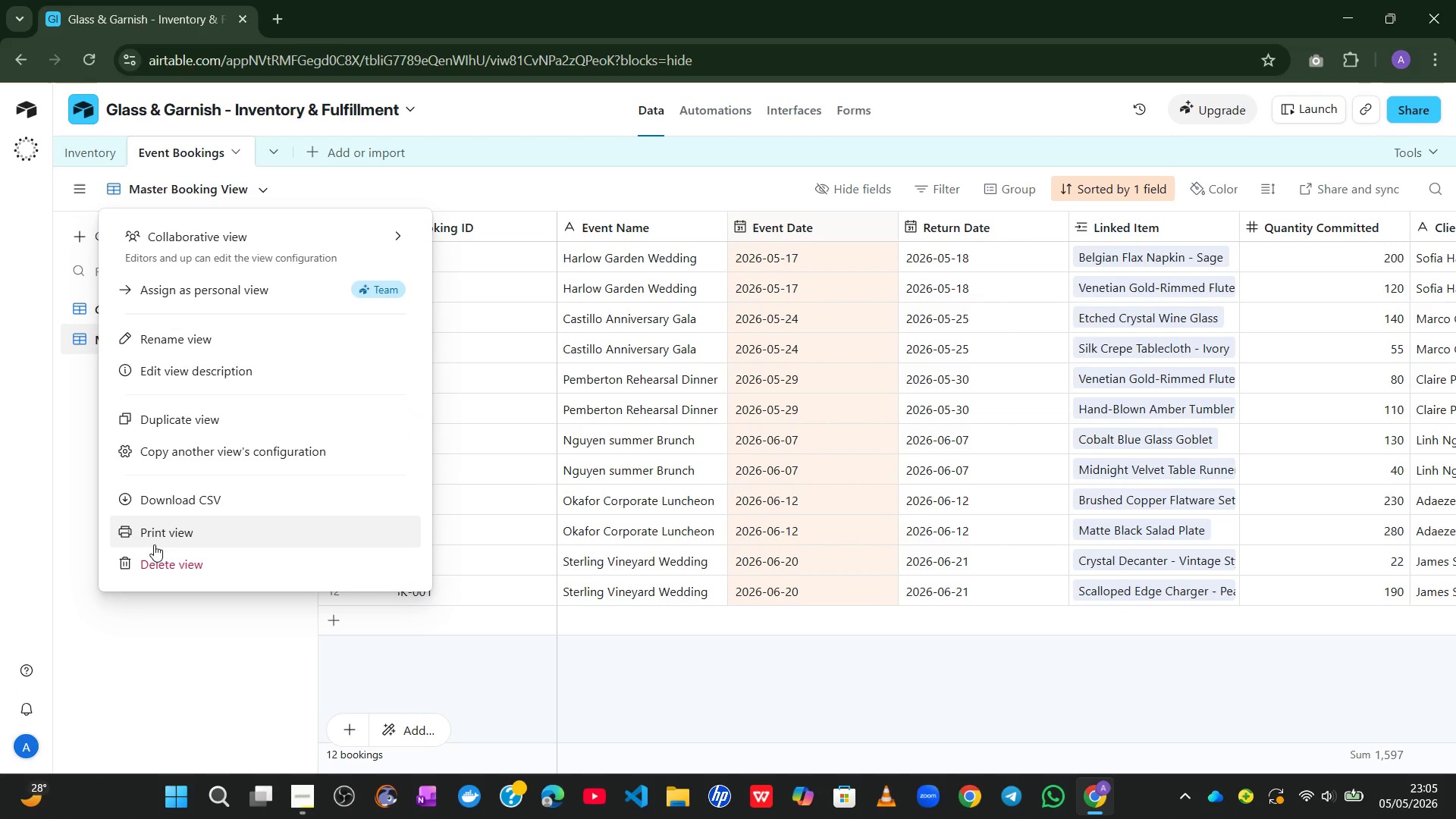 
left_click([154, 544])
 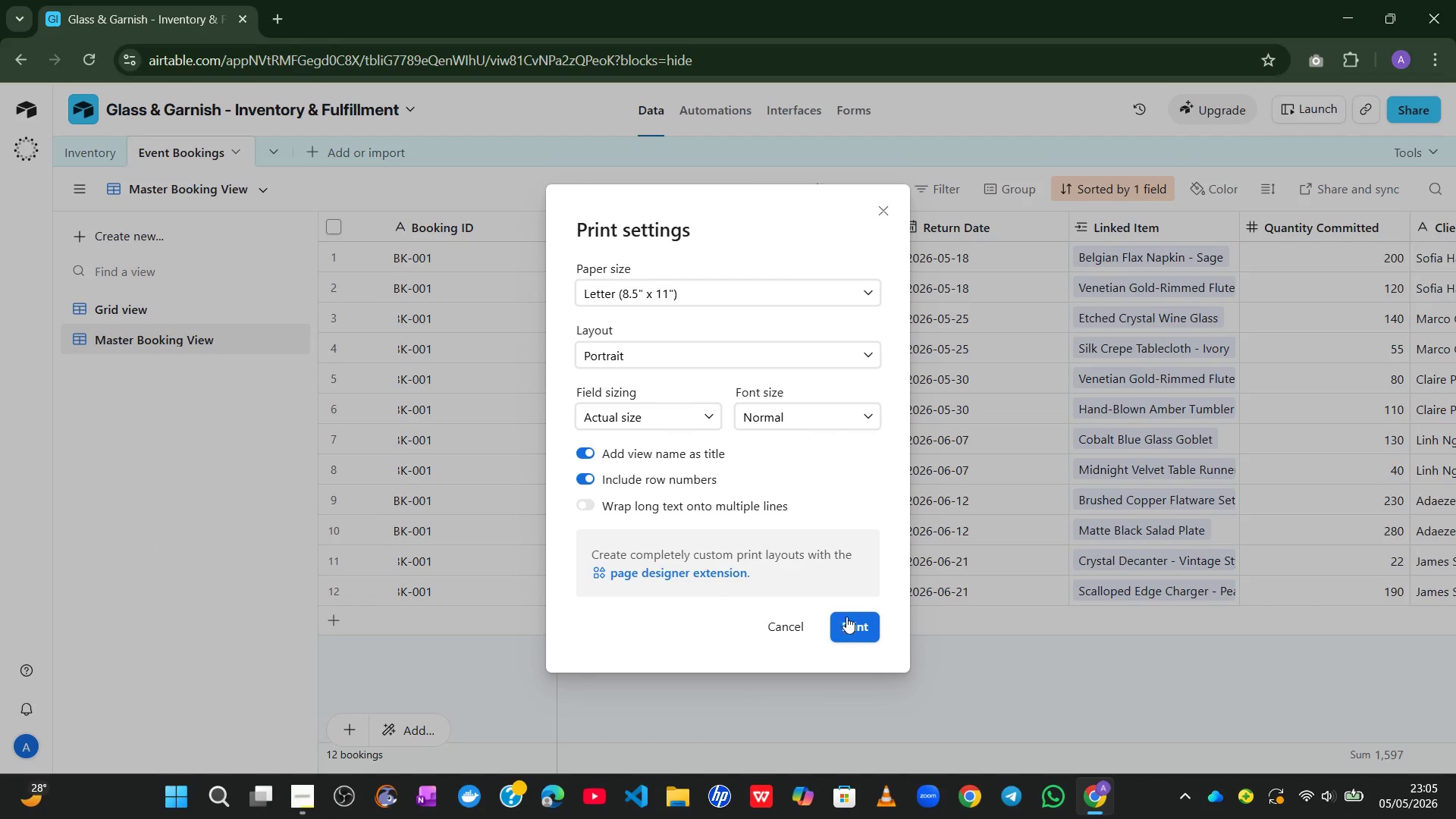 
left_click([848, 629])
 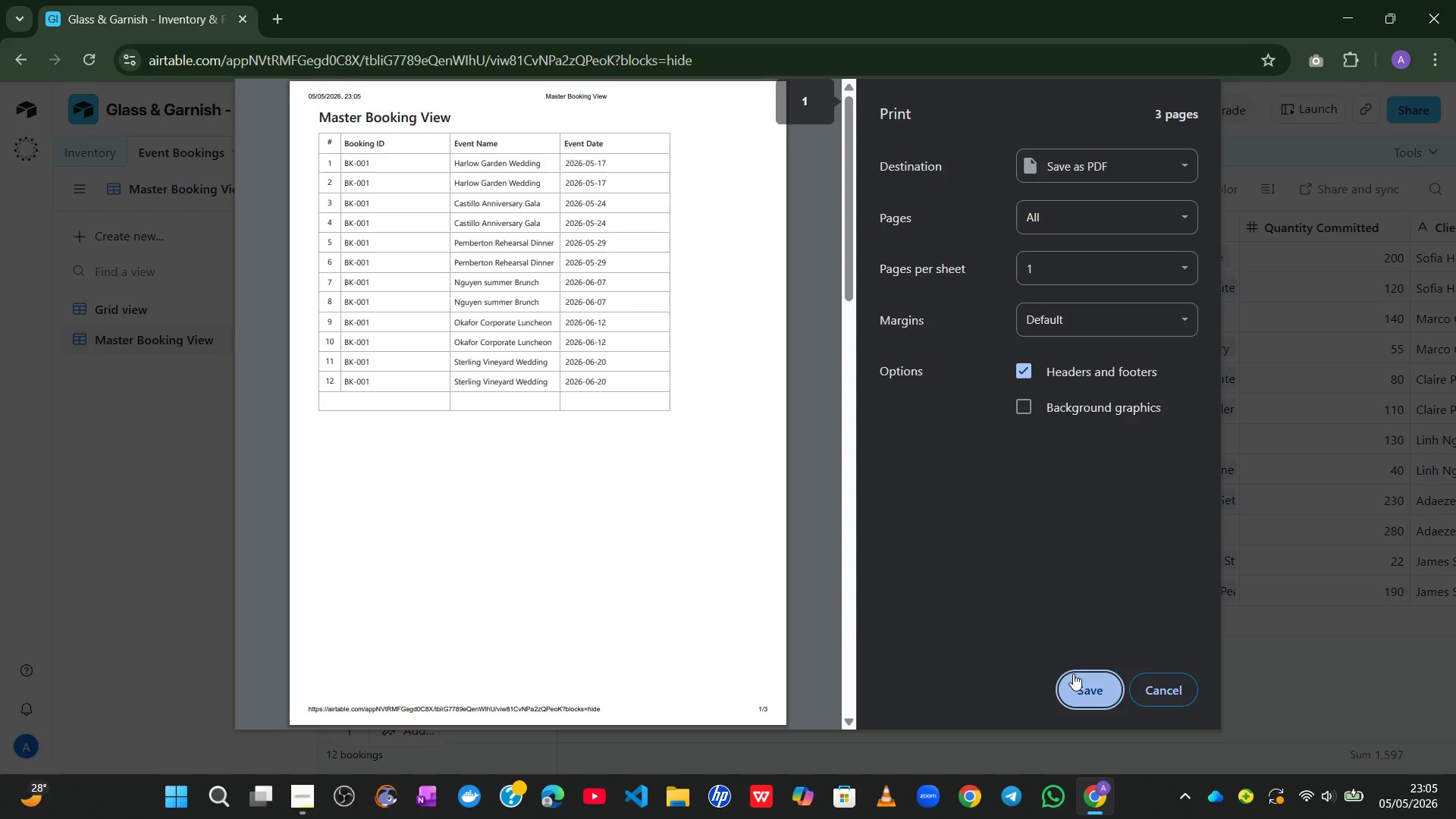 
wait(5.84)
 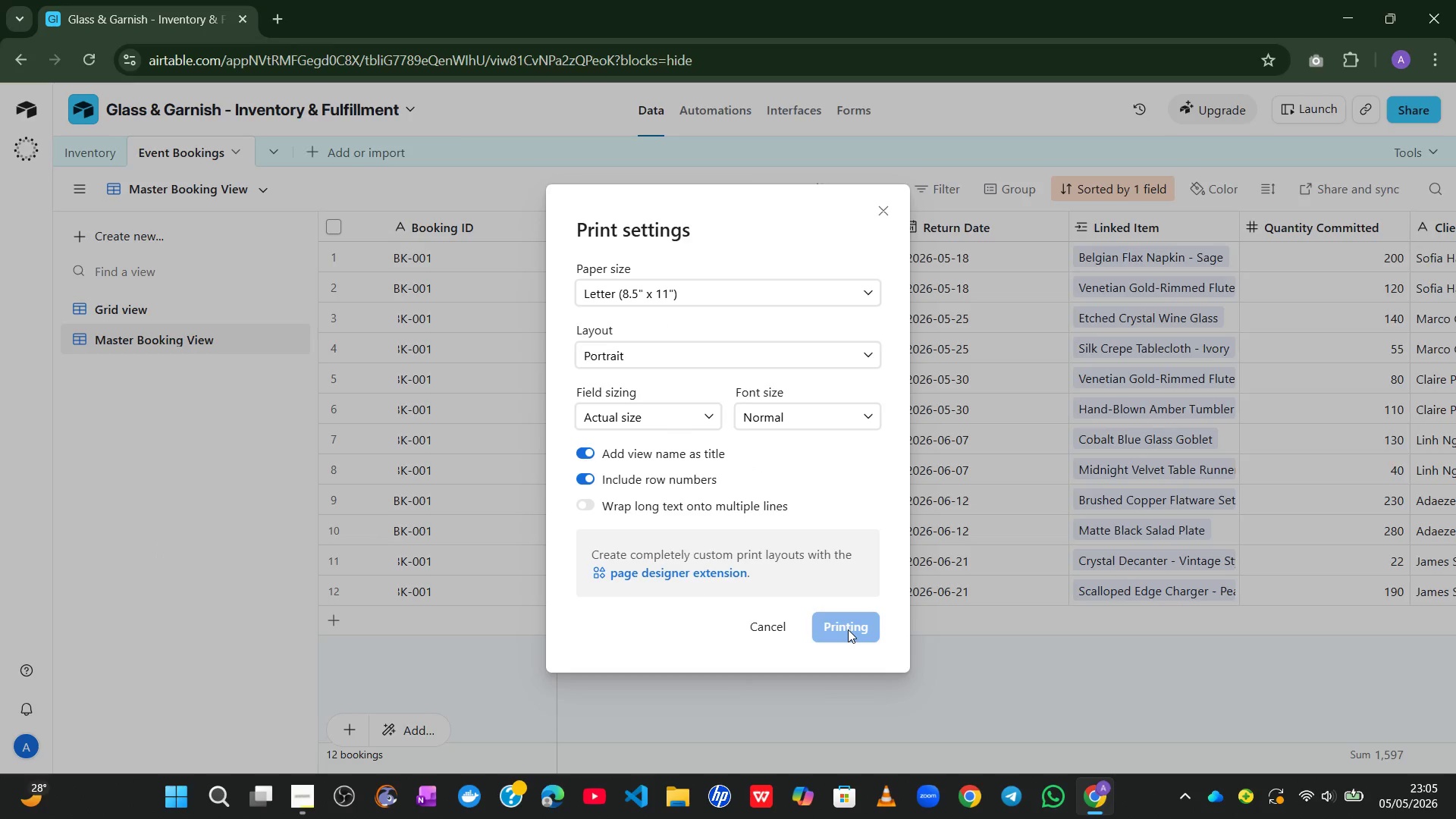 
left_click([1081, 689])
 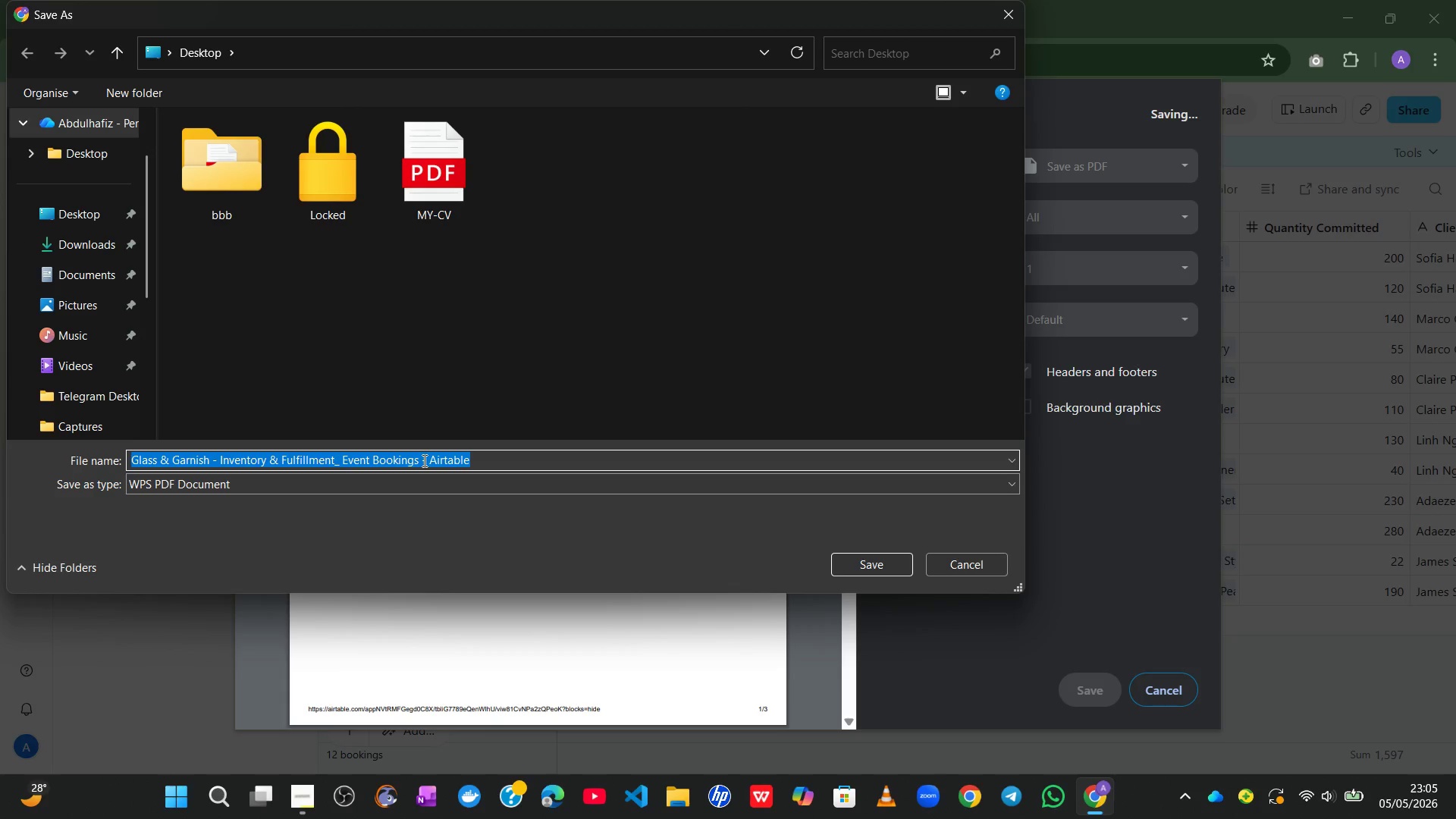 
left_click([482, 461])
 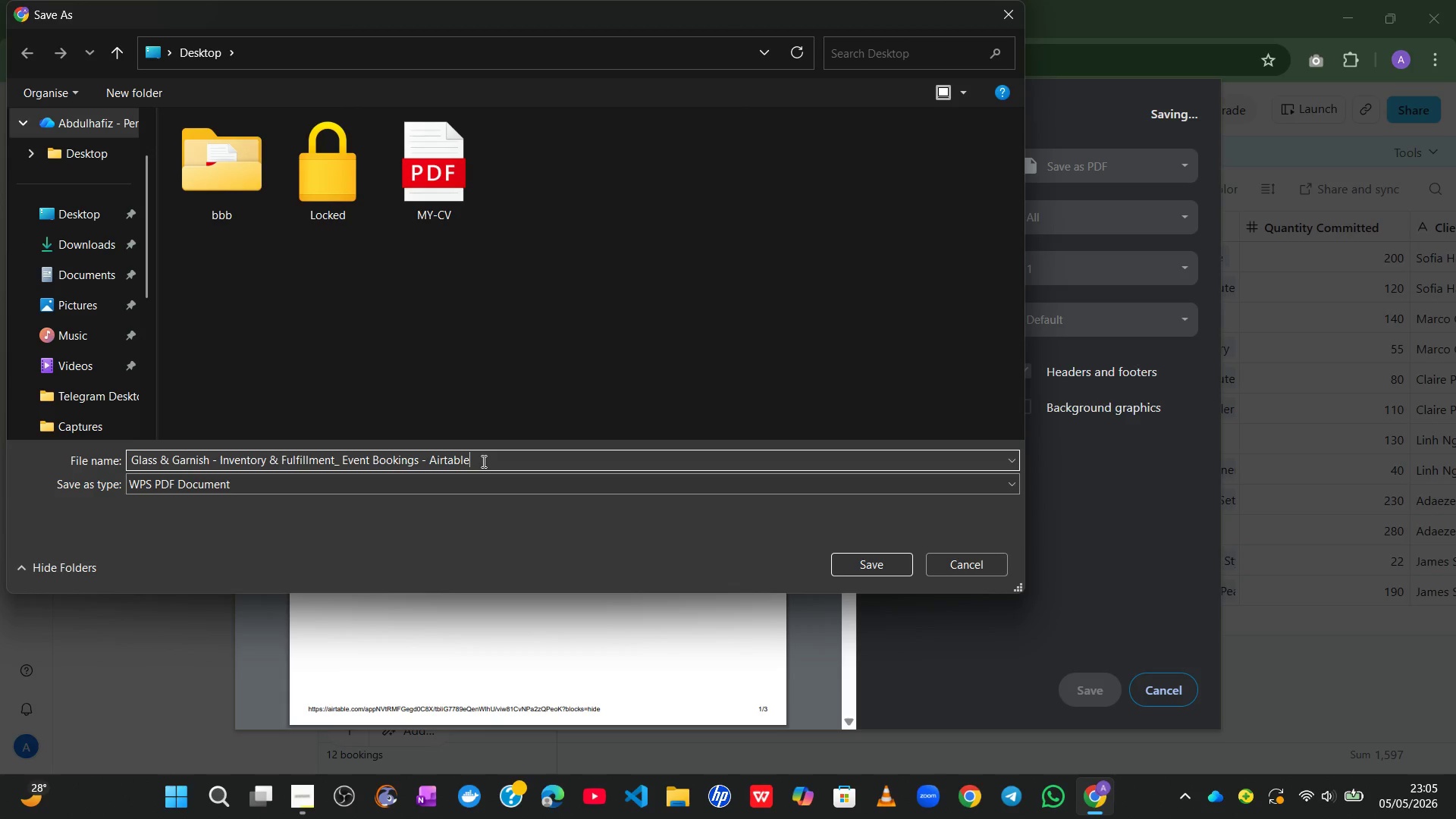 
key(Control+A)
 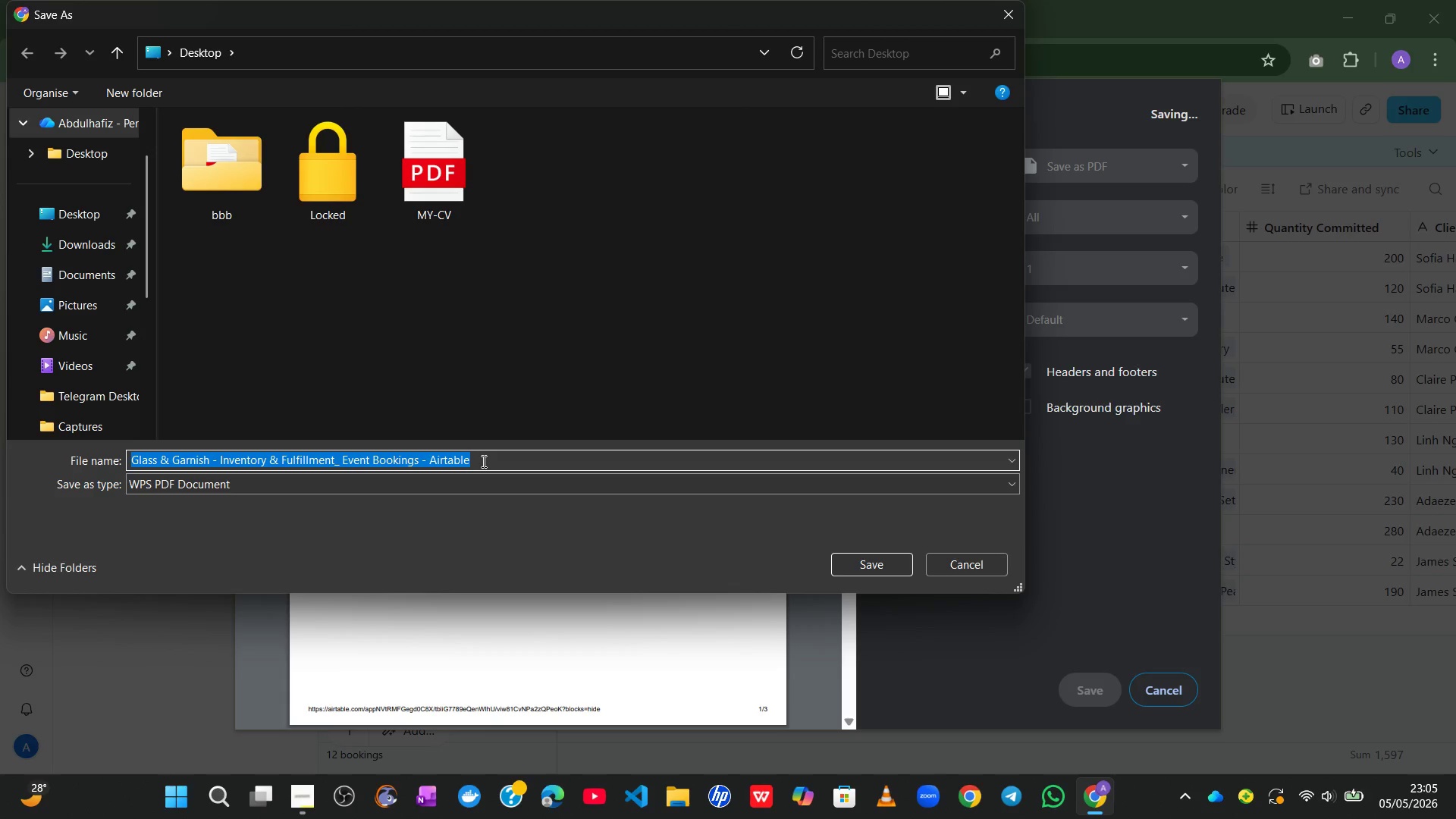 
type(PDF()
key(Backspace)
type( Masterbookingview)
 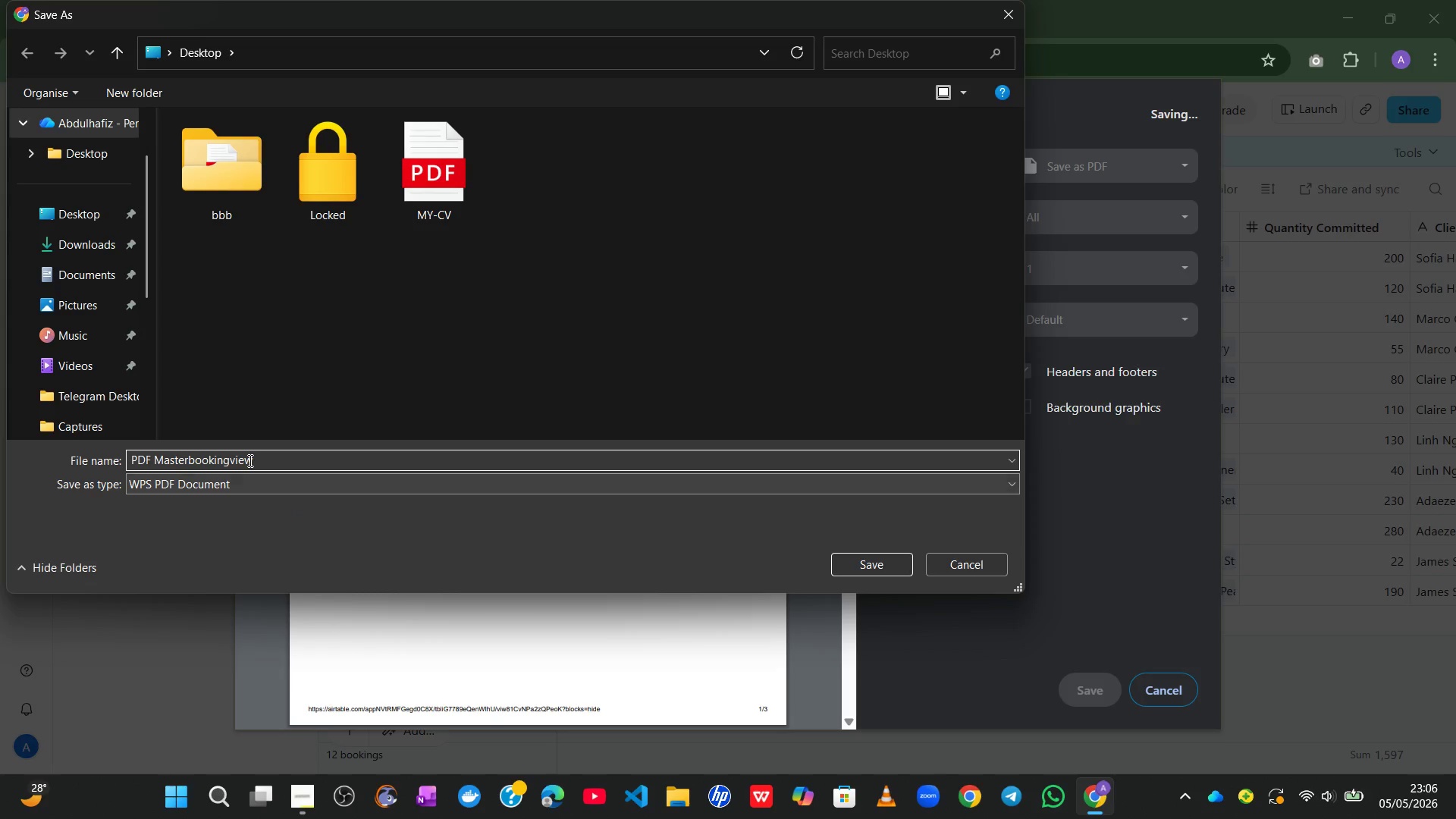 
left_click([186, 460])
 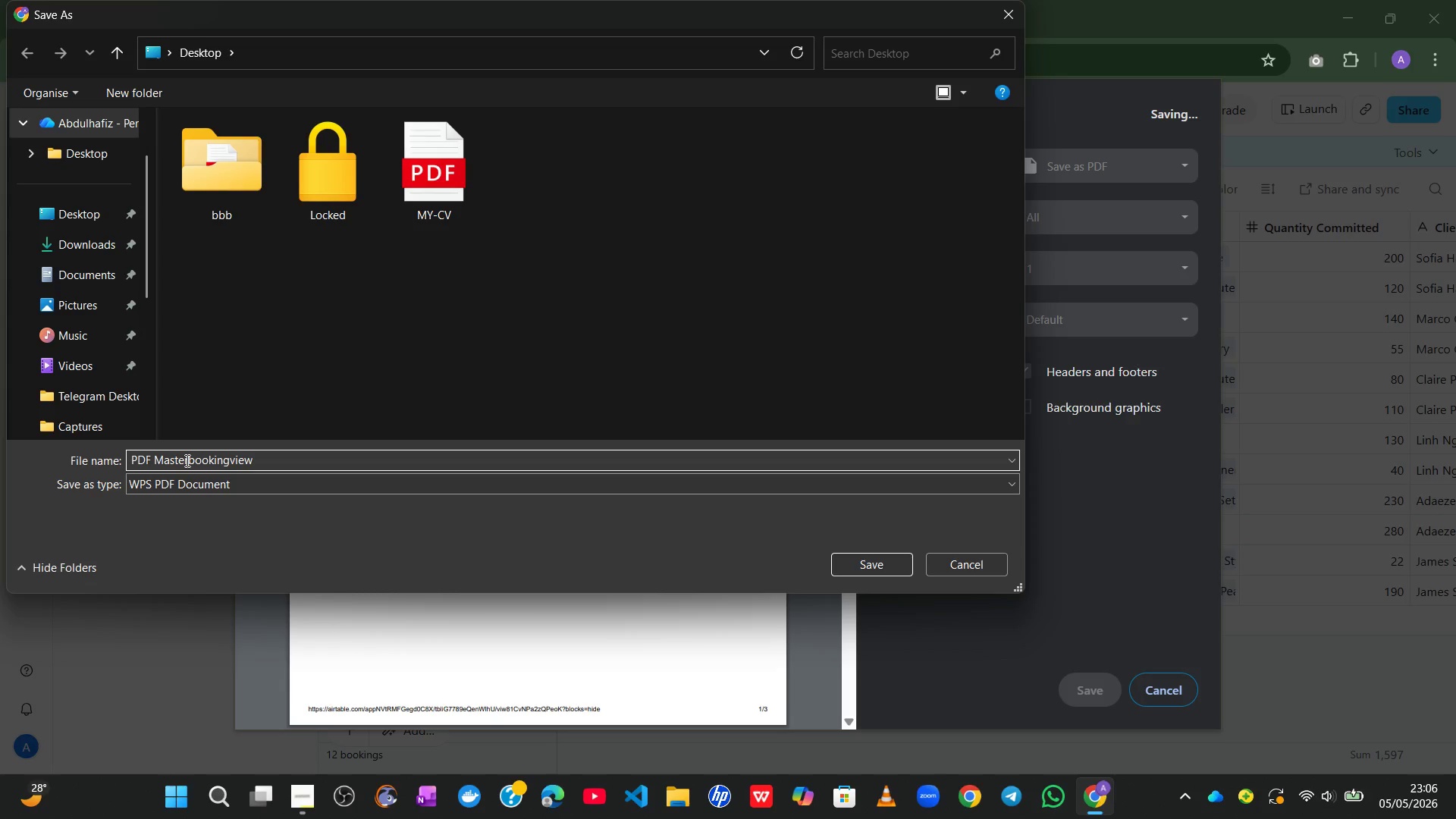 
key(ArrowRight)
 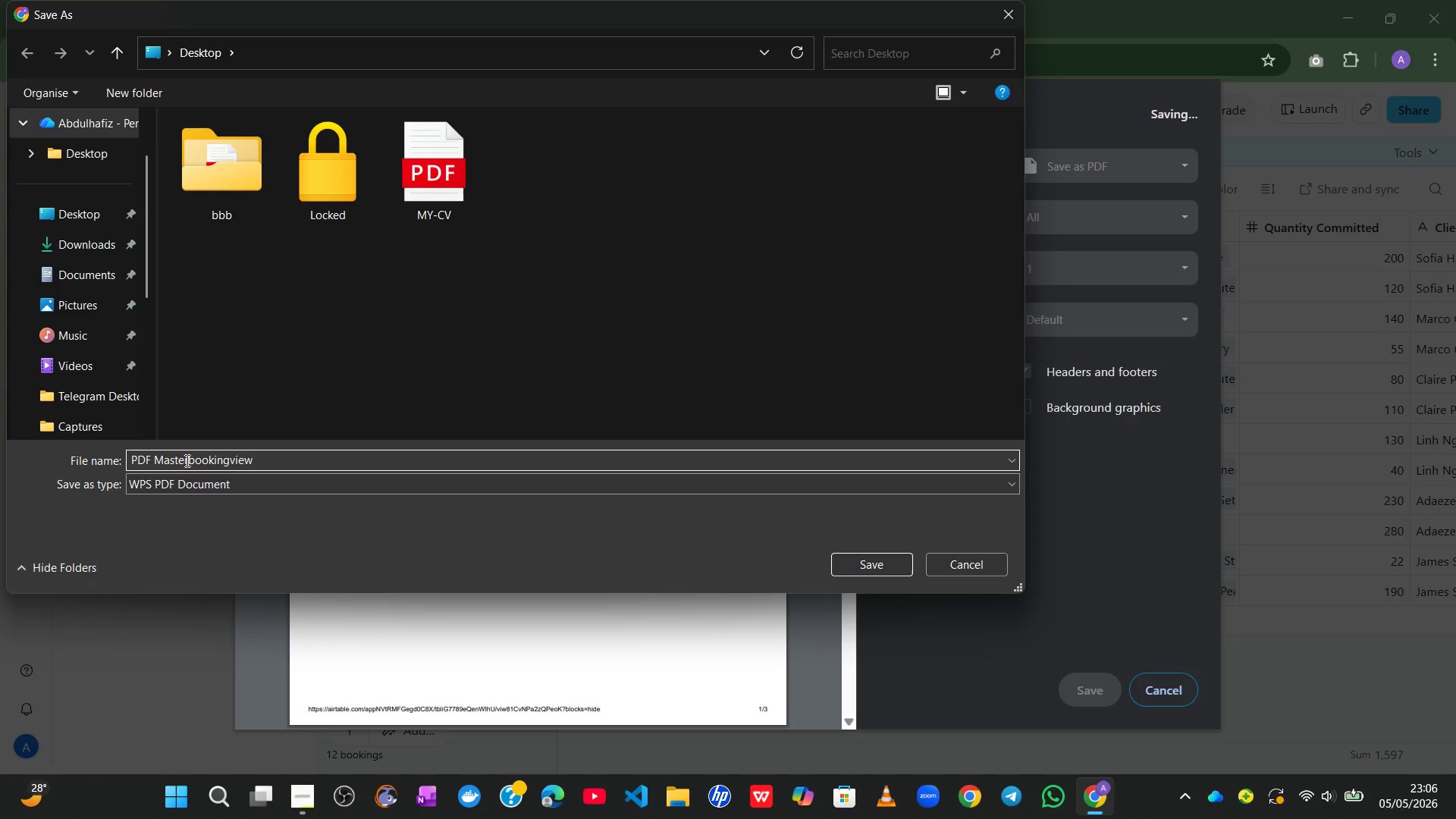 
key(NumpadSubtract)
 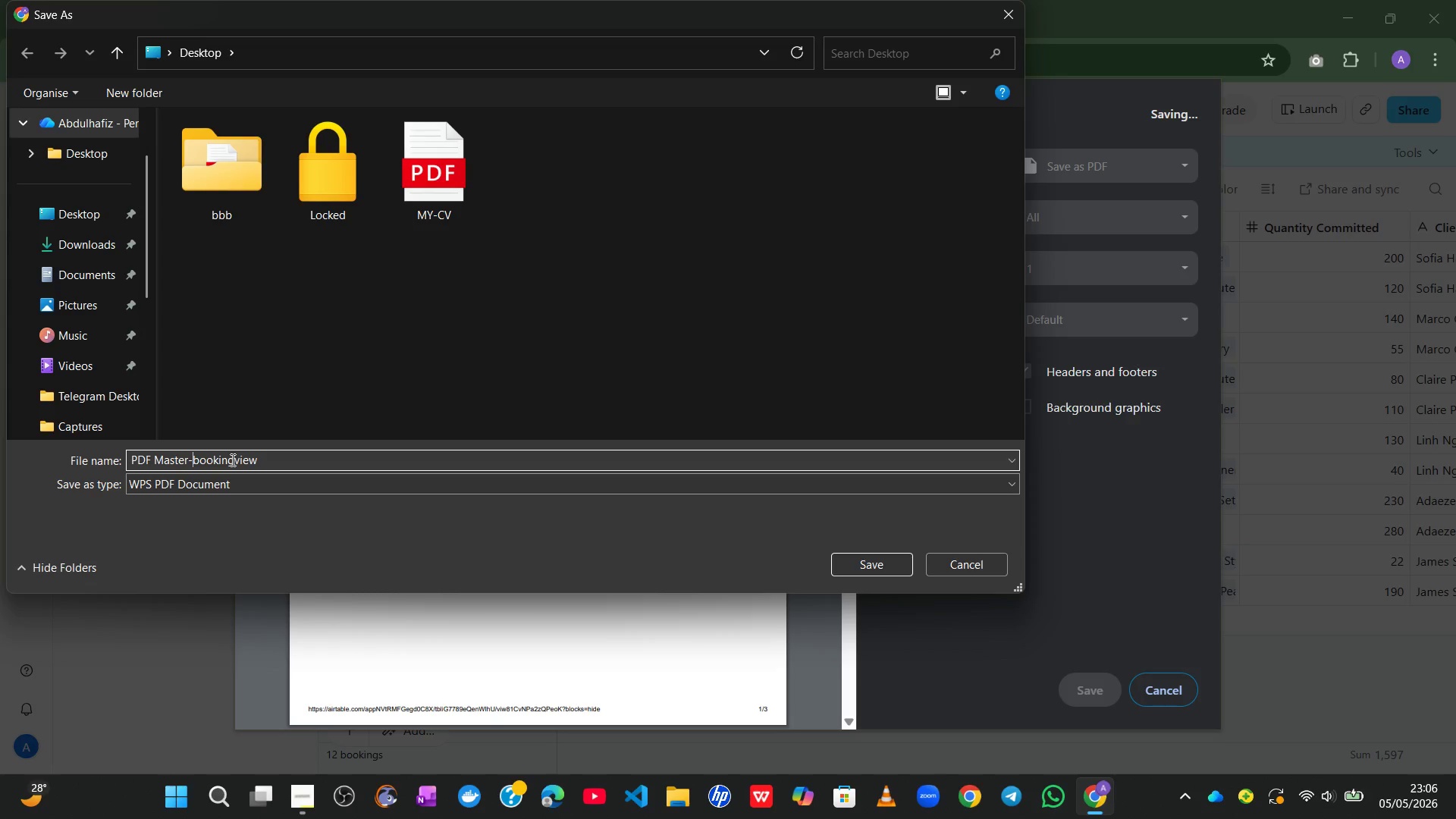 
left_click([231, 460])
 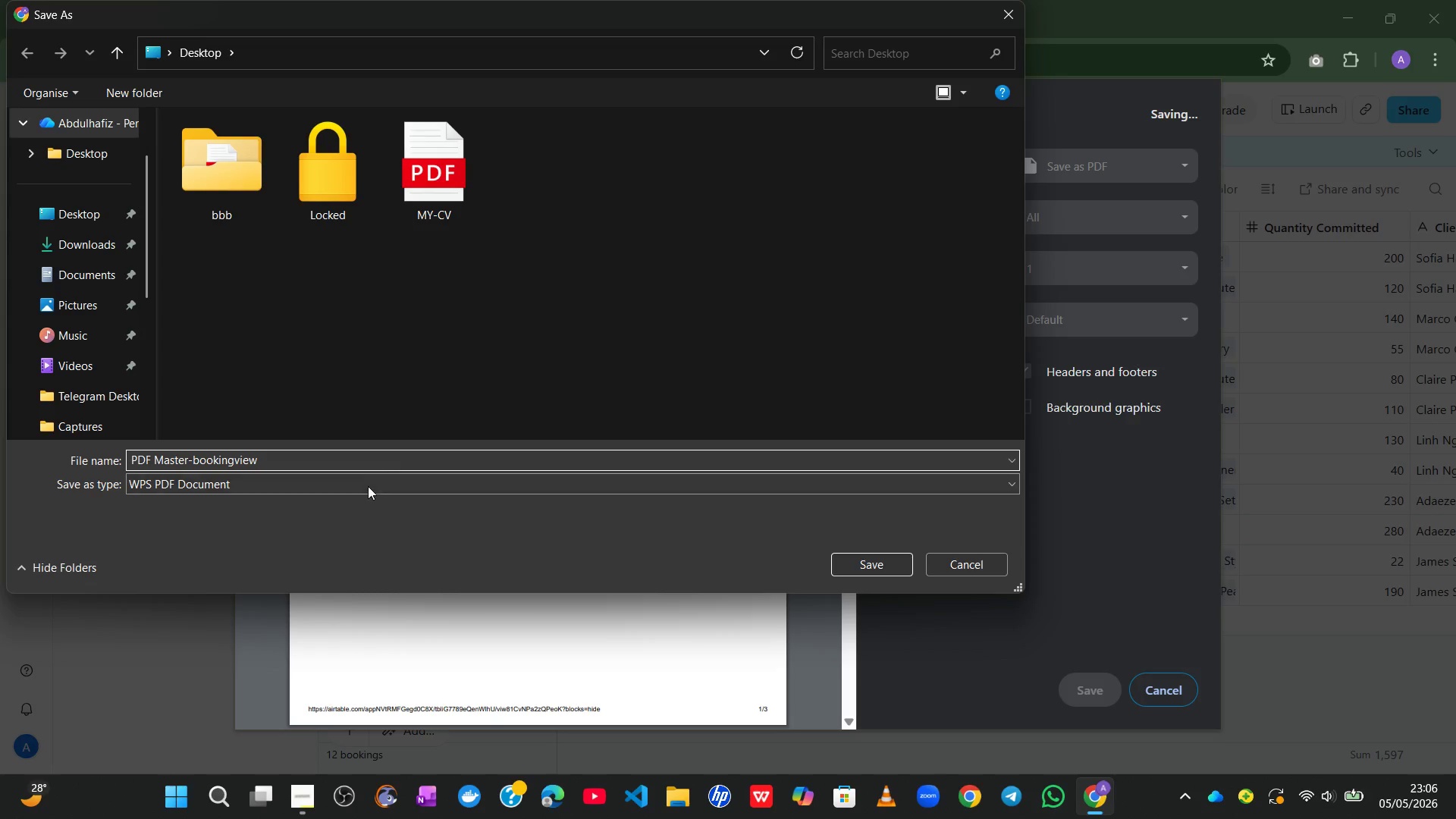 
key(NumpadSubtract)
 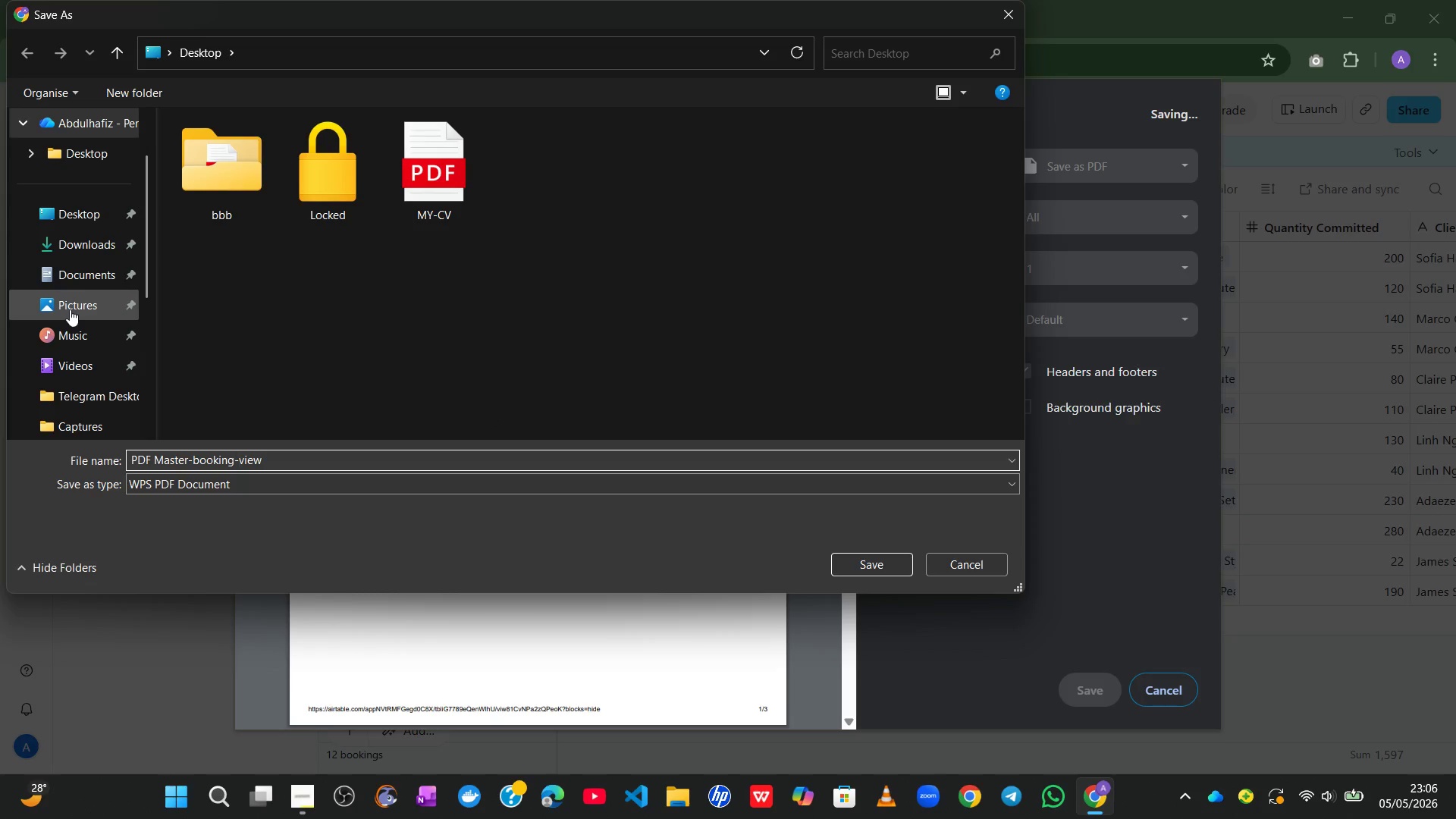 
left_click([74, 227])
 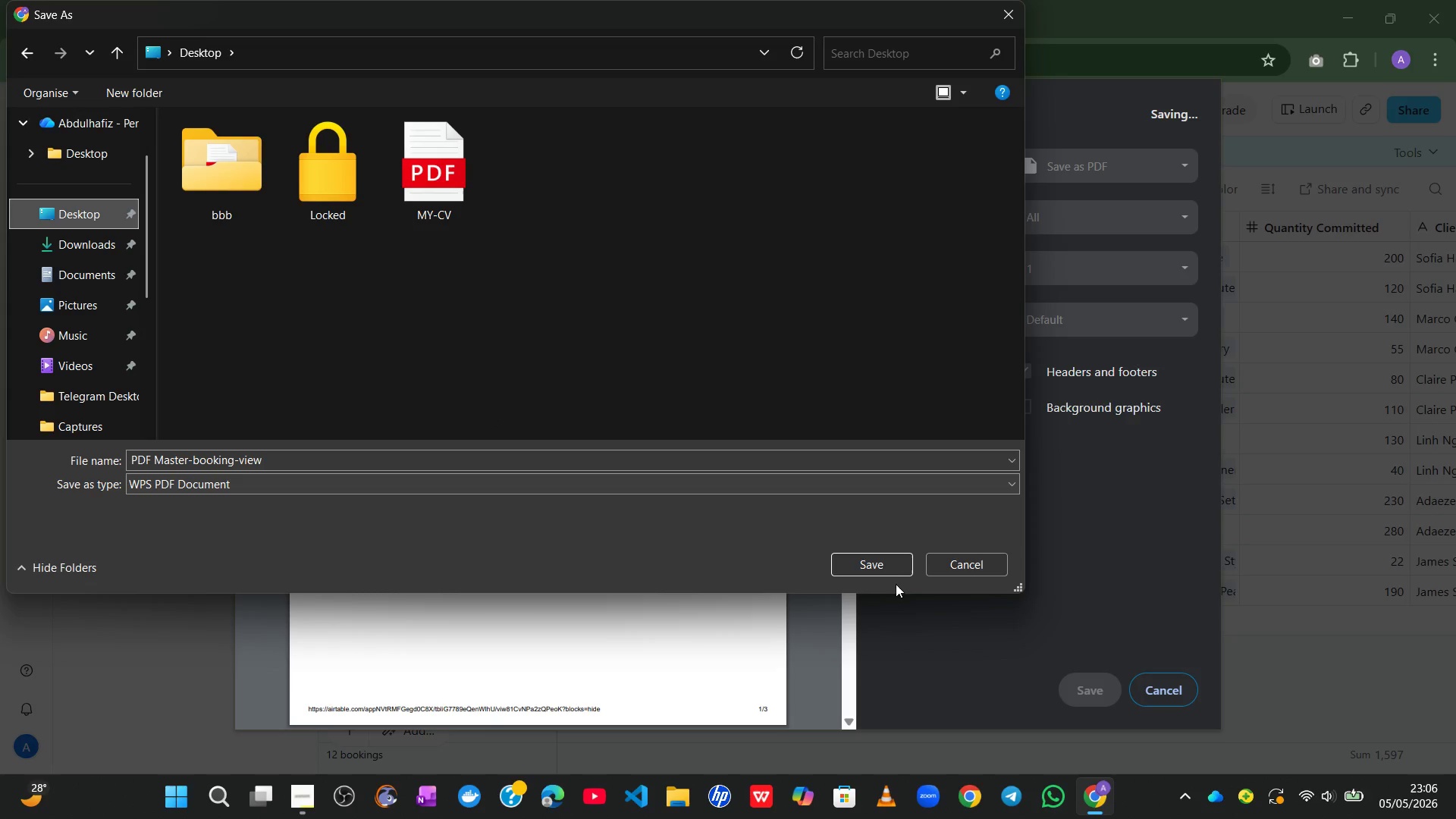 
left_click([875, 559])
 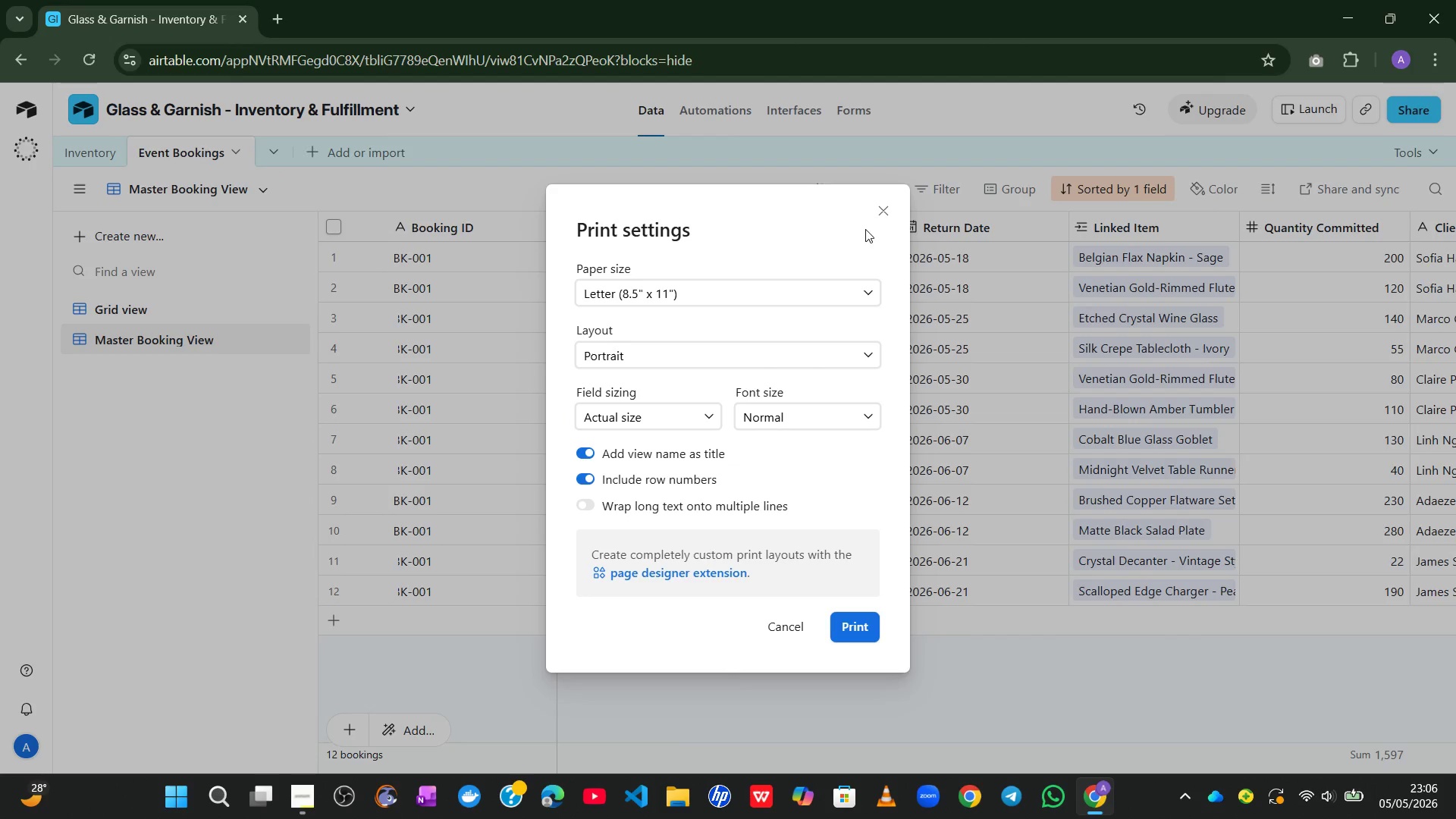 
left_click([879, 215])
 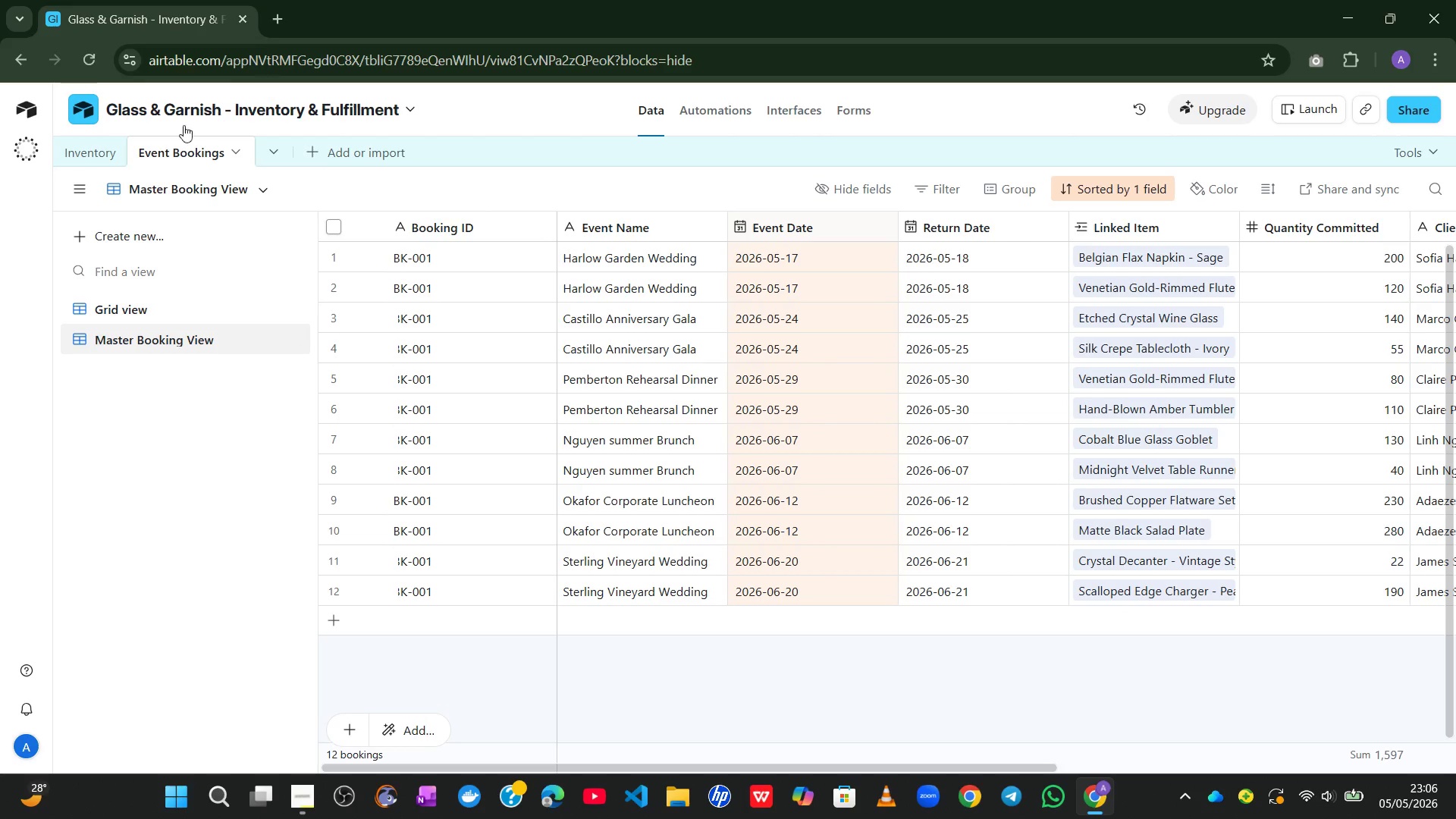 
left_click([83, 144])
 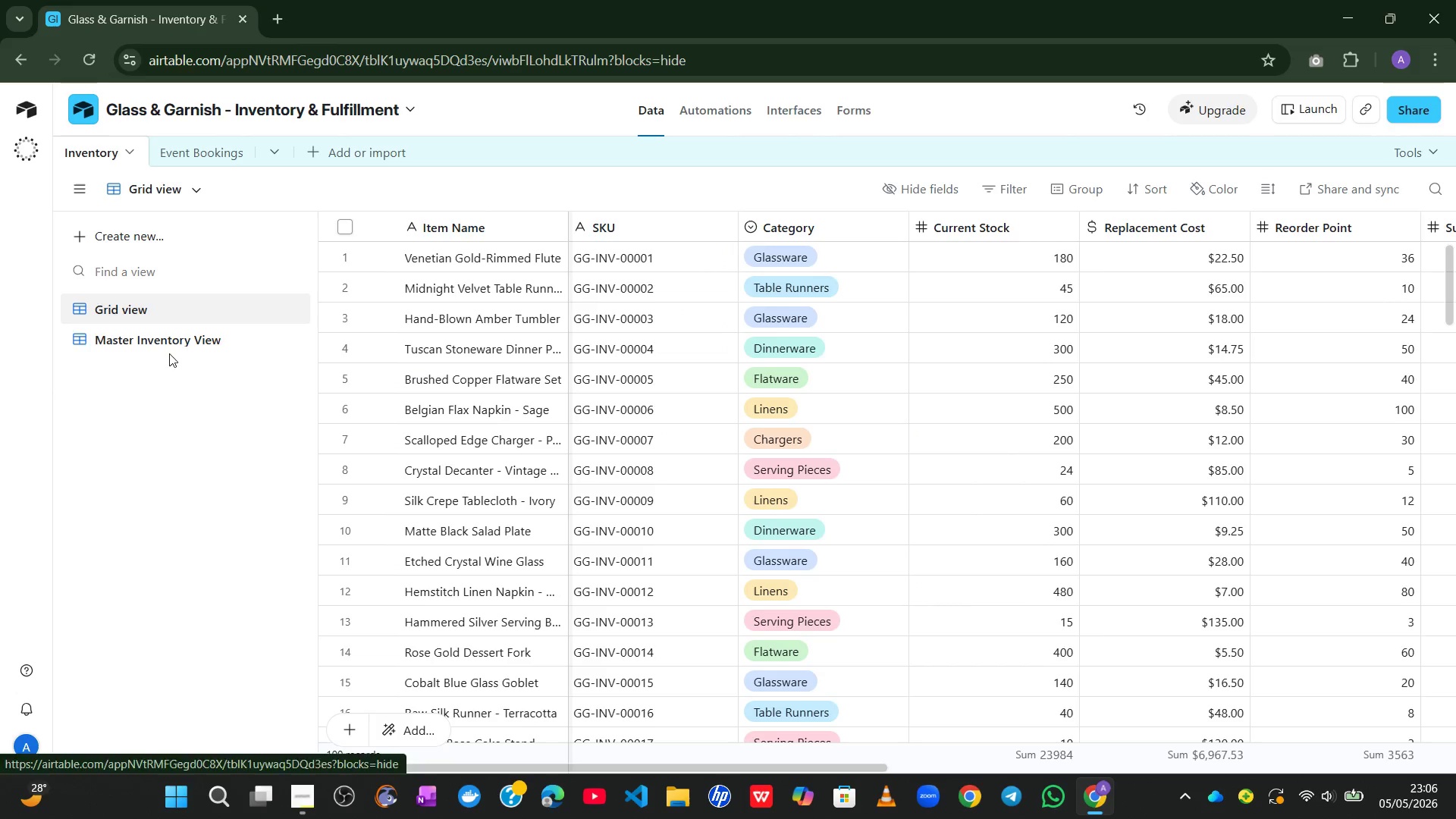 
left_click([151, 344])
 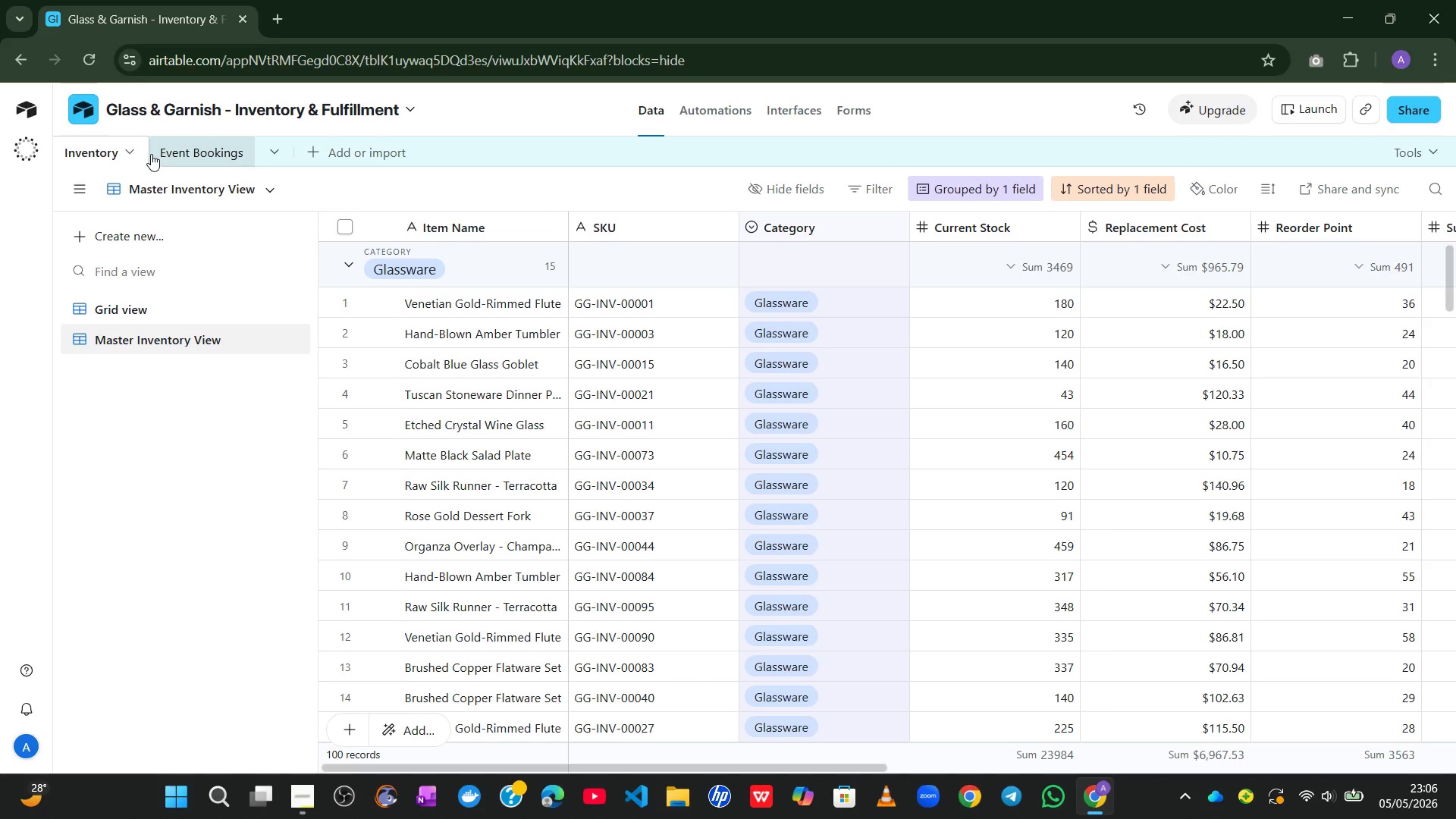 
left_click([134, 149])
 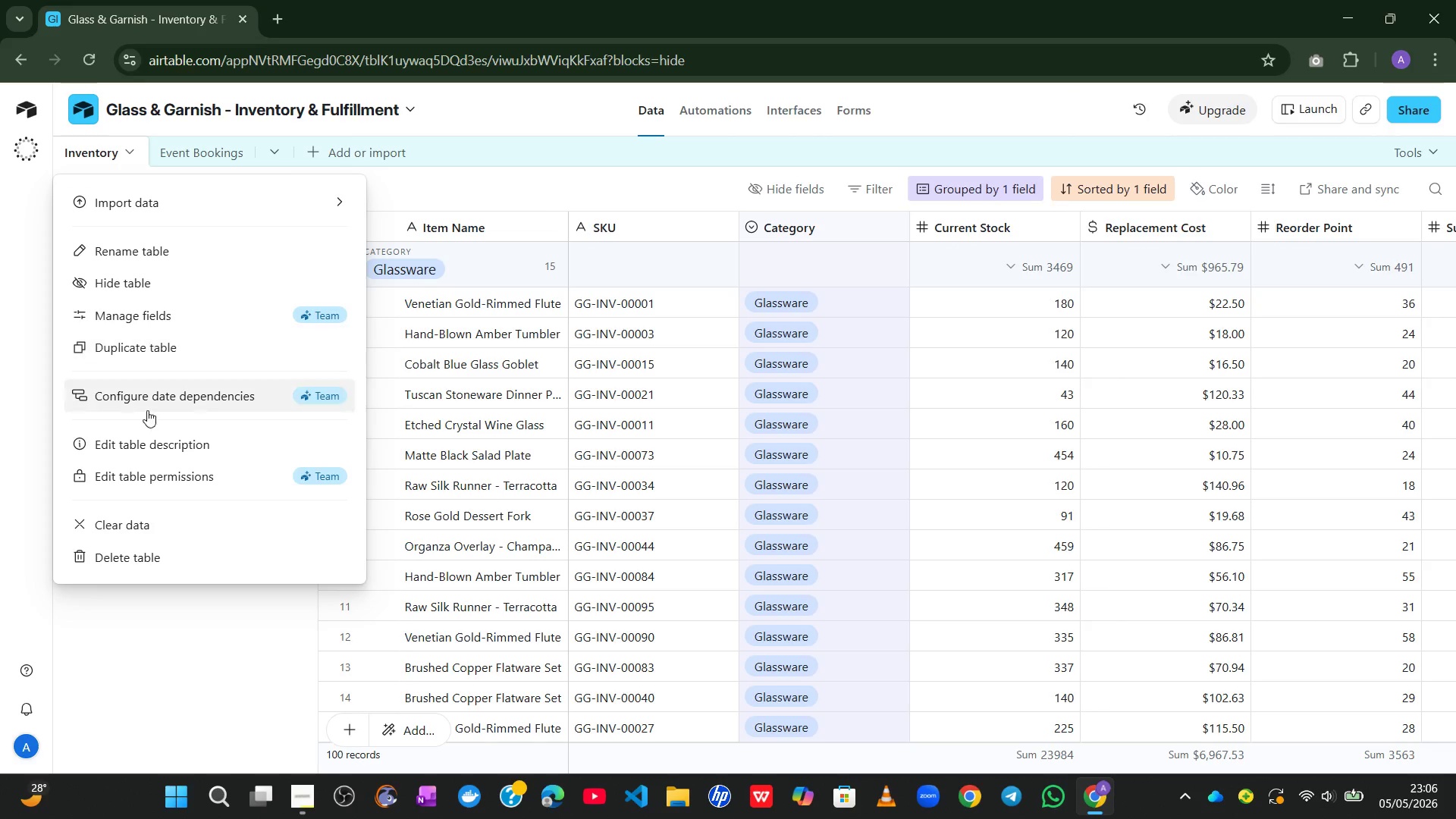 
left_click([155, 671])
 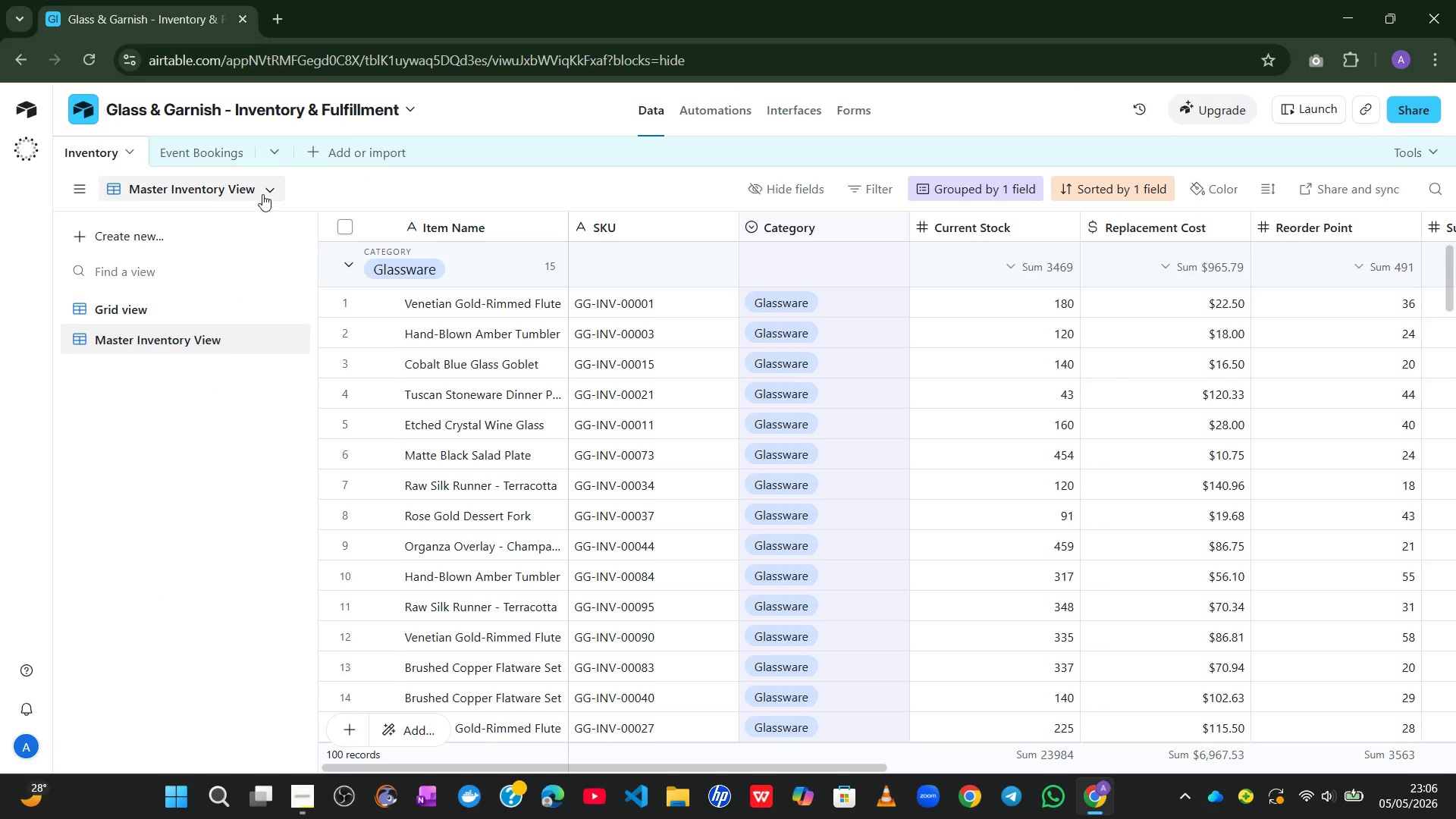 
left_click([262, 194])
 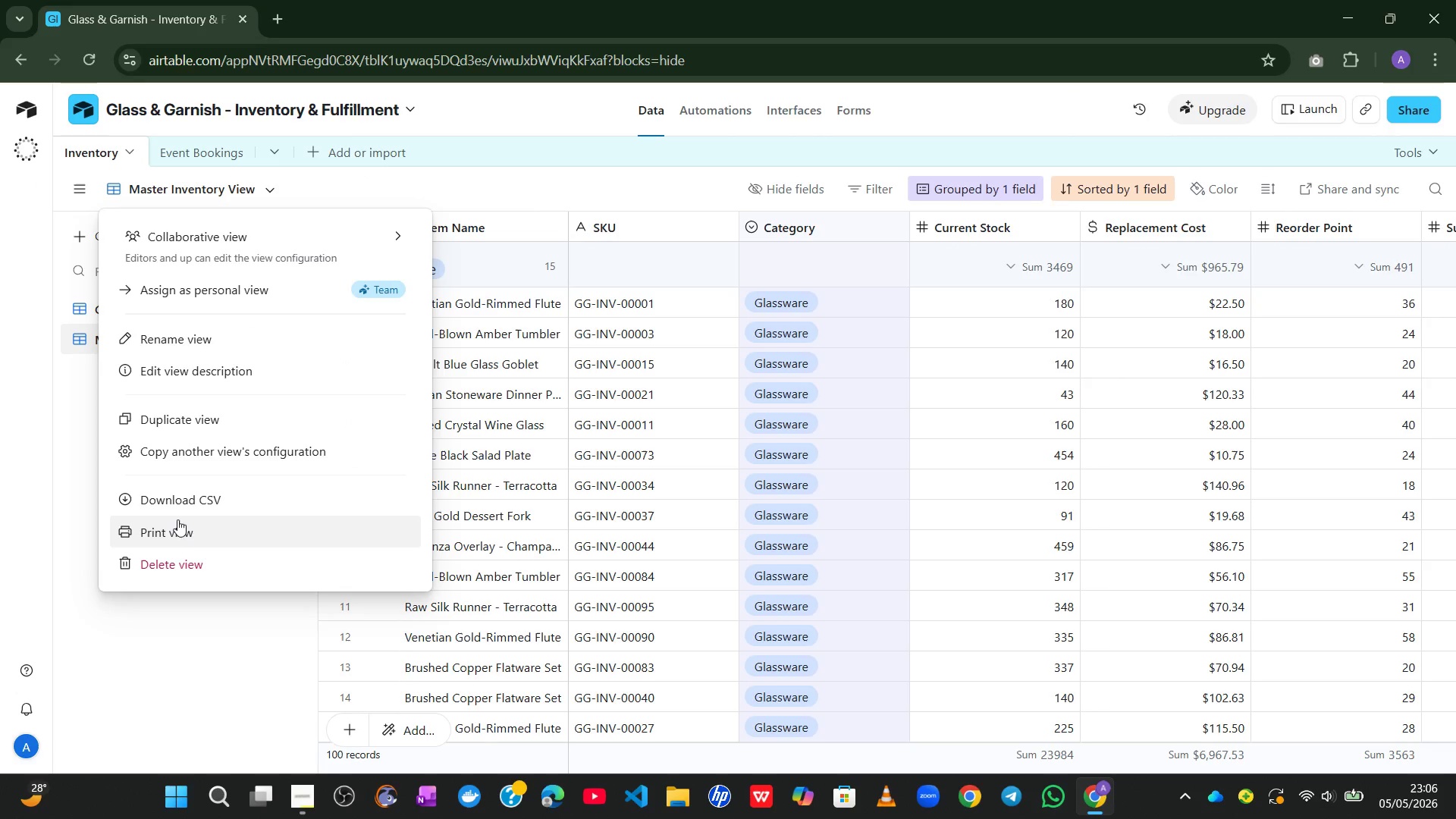 
left_click([171, 519])
 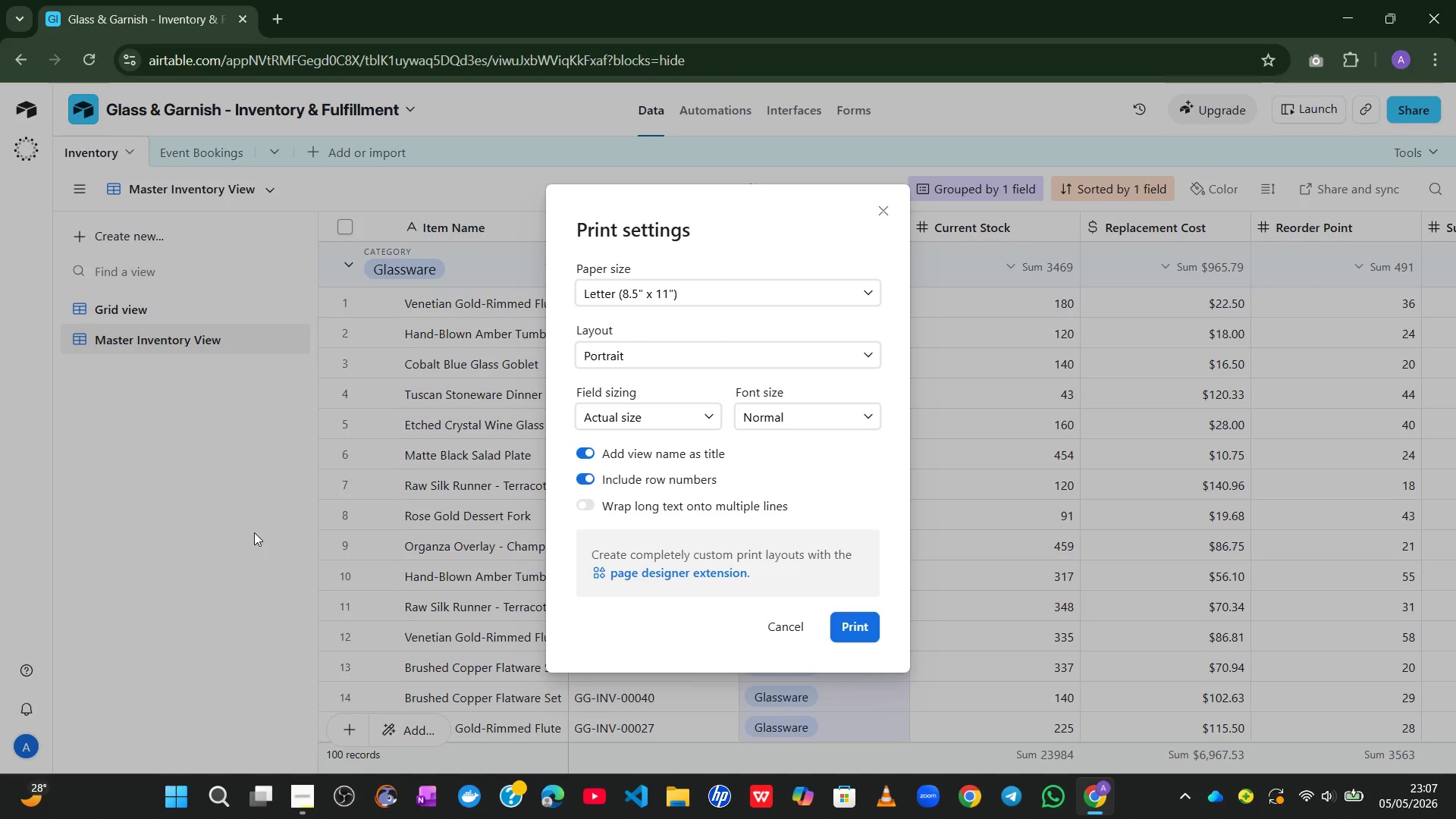 
wait(40.11)
 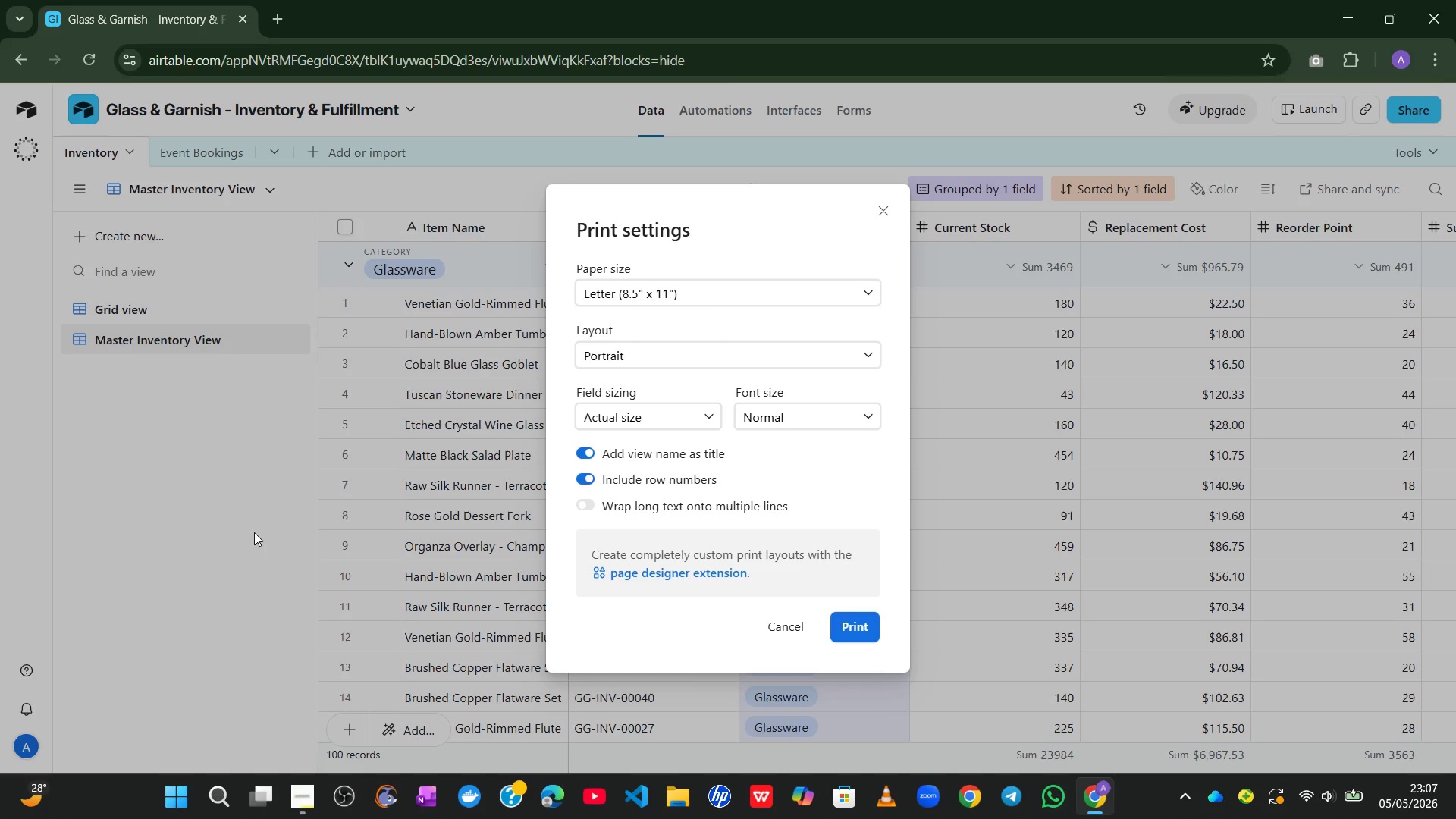 
left_click([848, 622])
 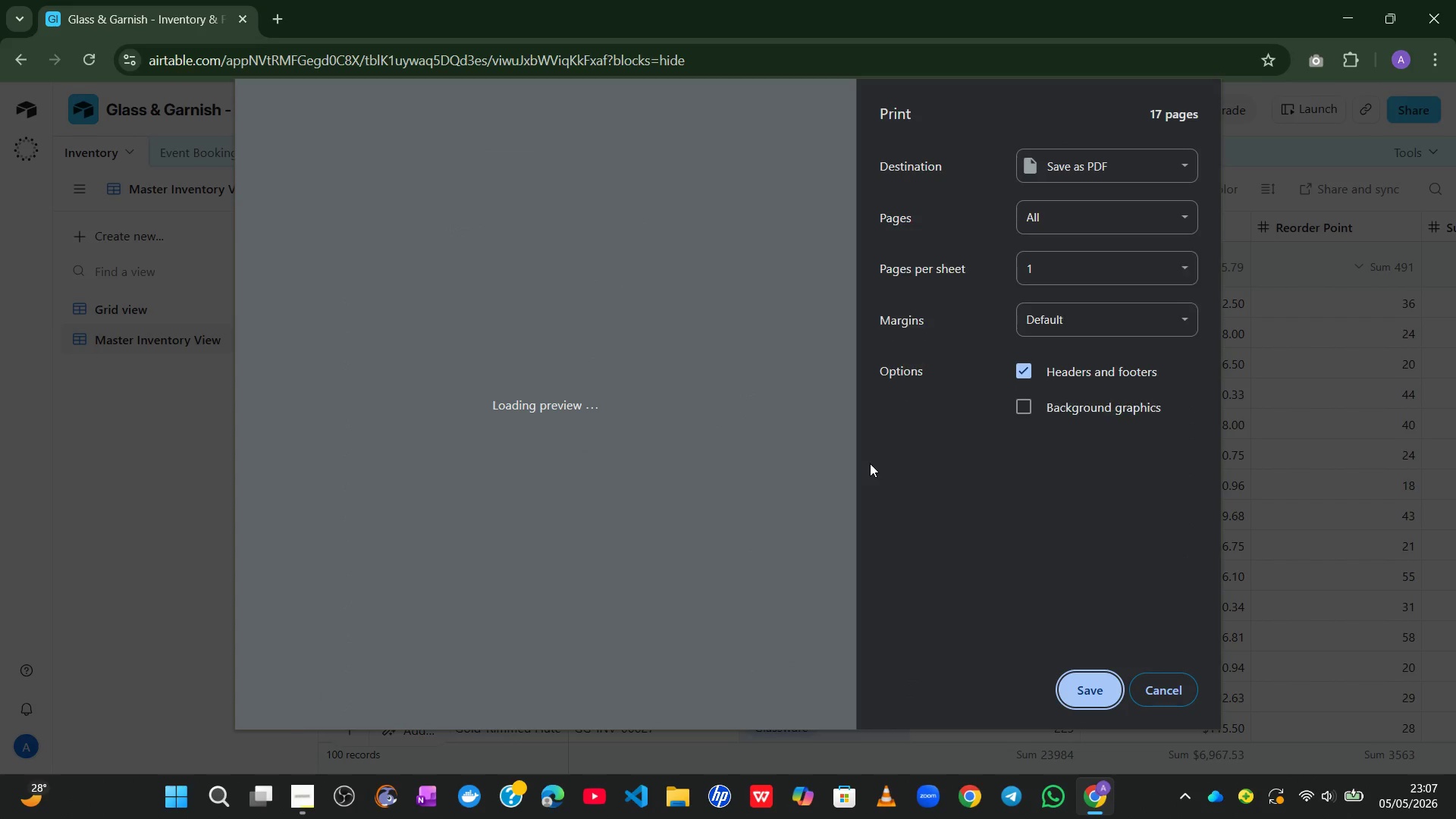 
wait(7.72)
 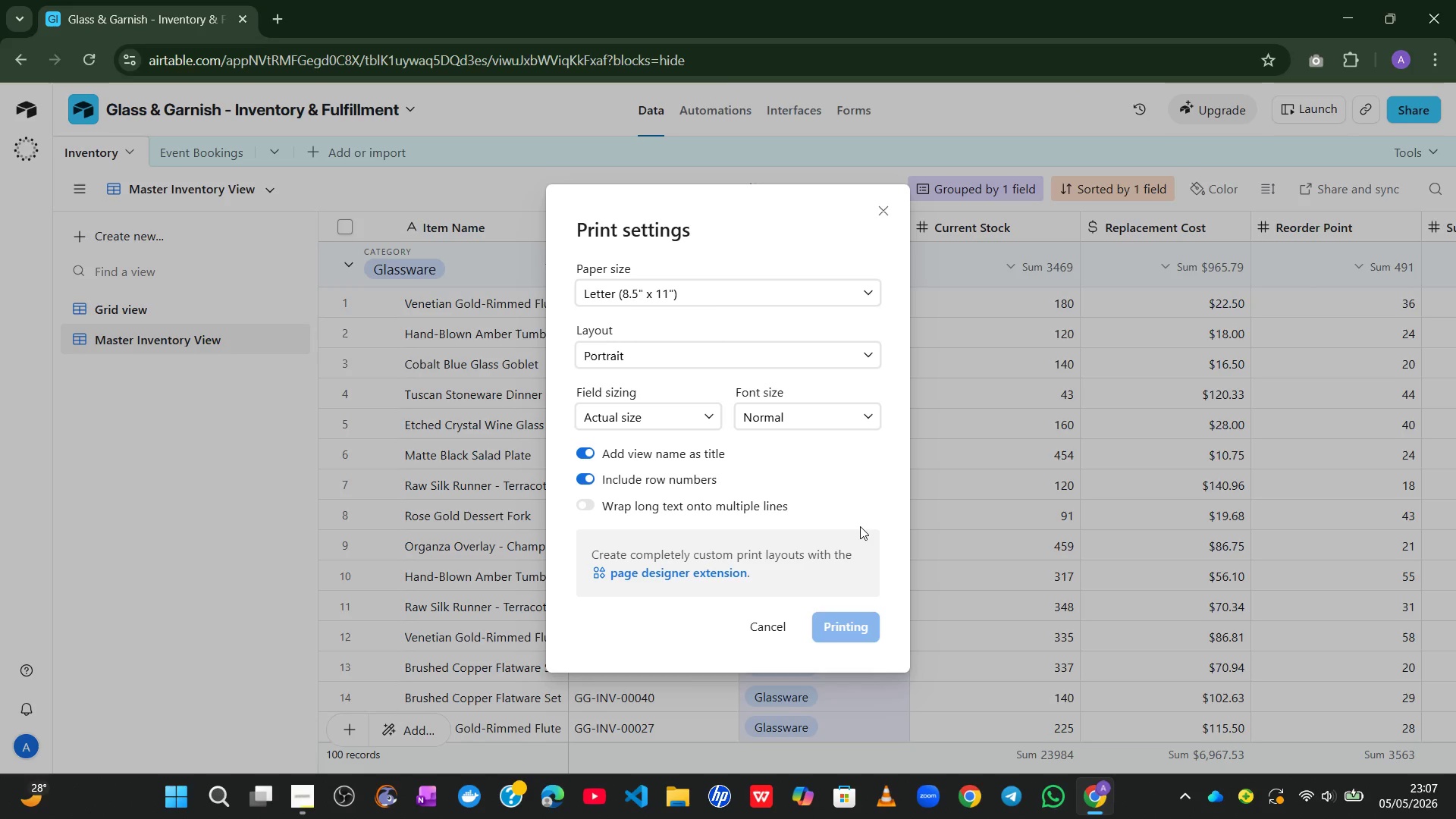 
left_click([1088, 689])
 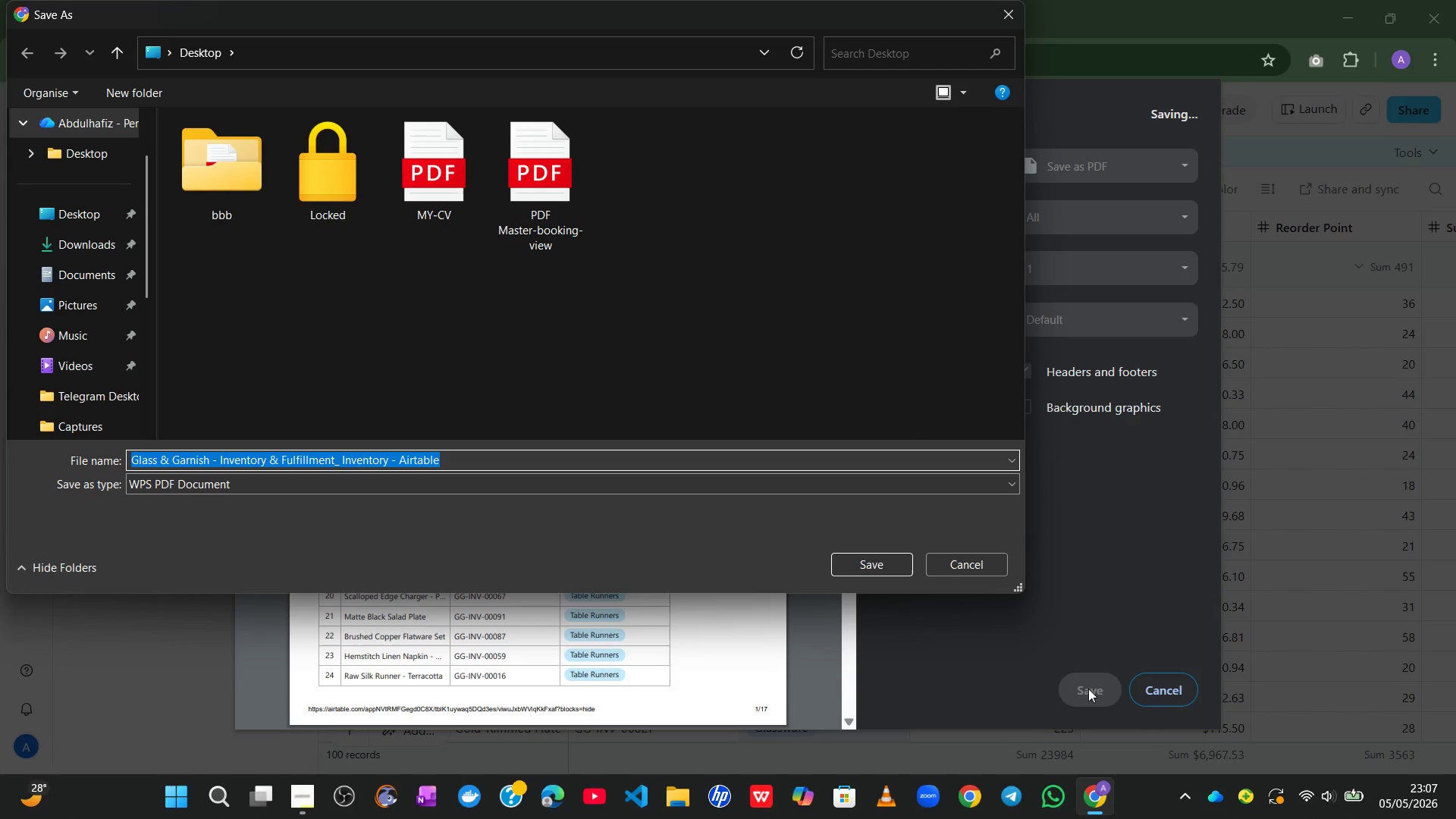 
type(PDF Master-Inventory-View)
 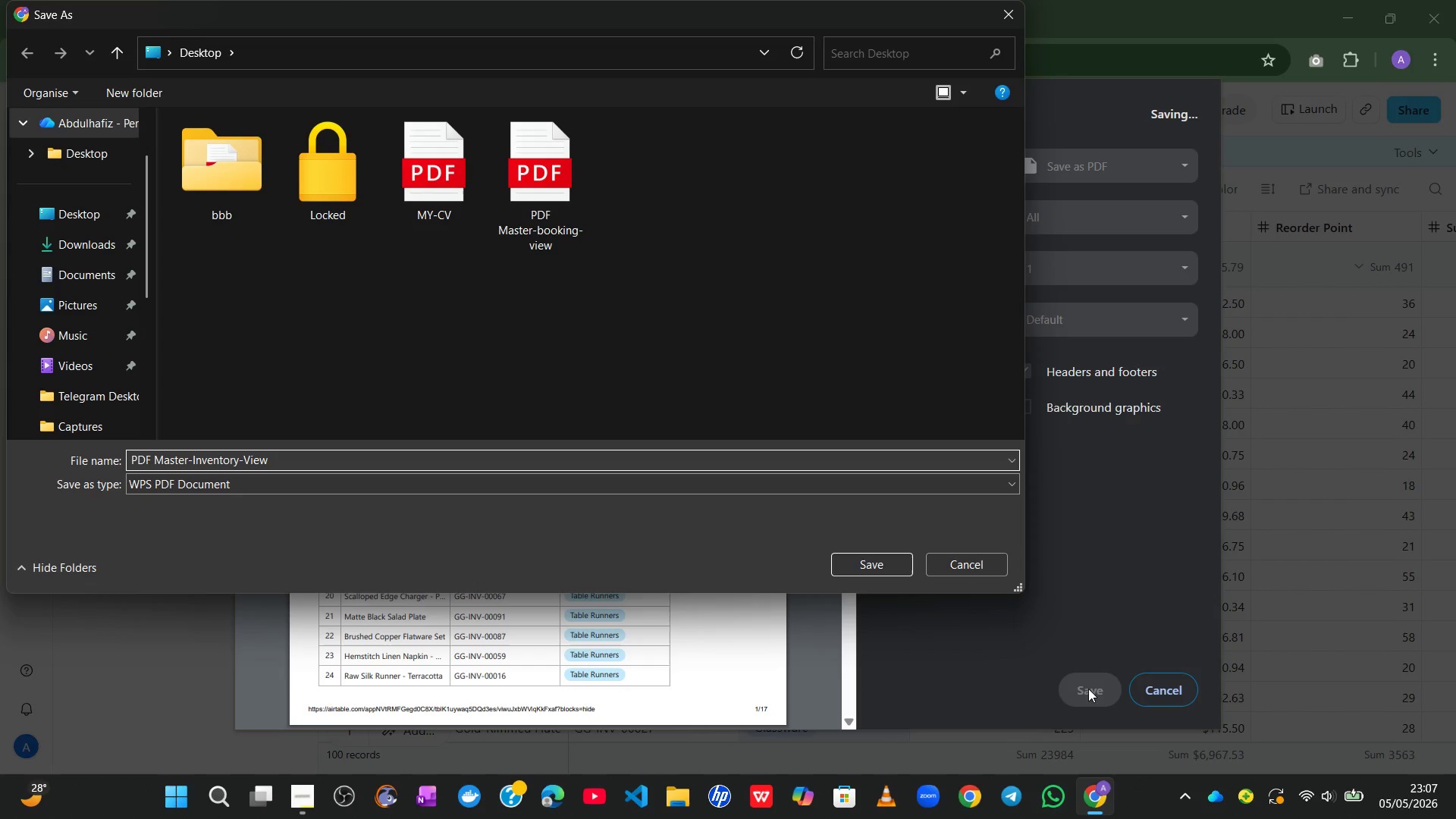 
left_click([884, 566])
 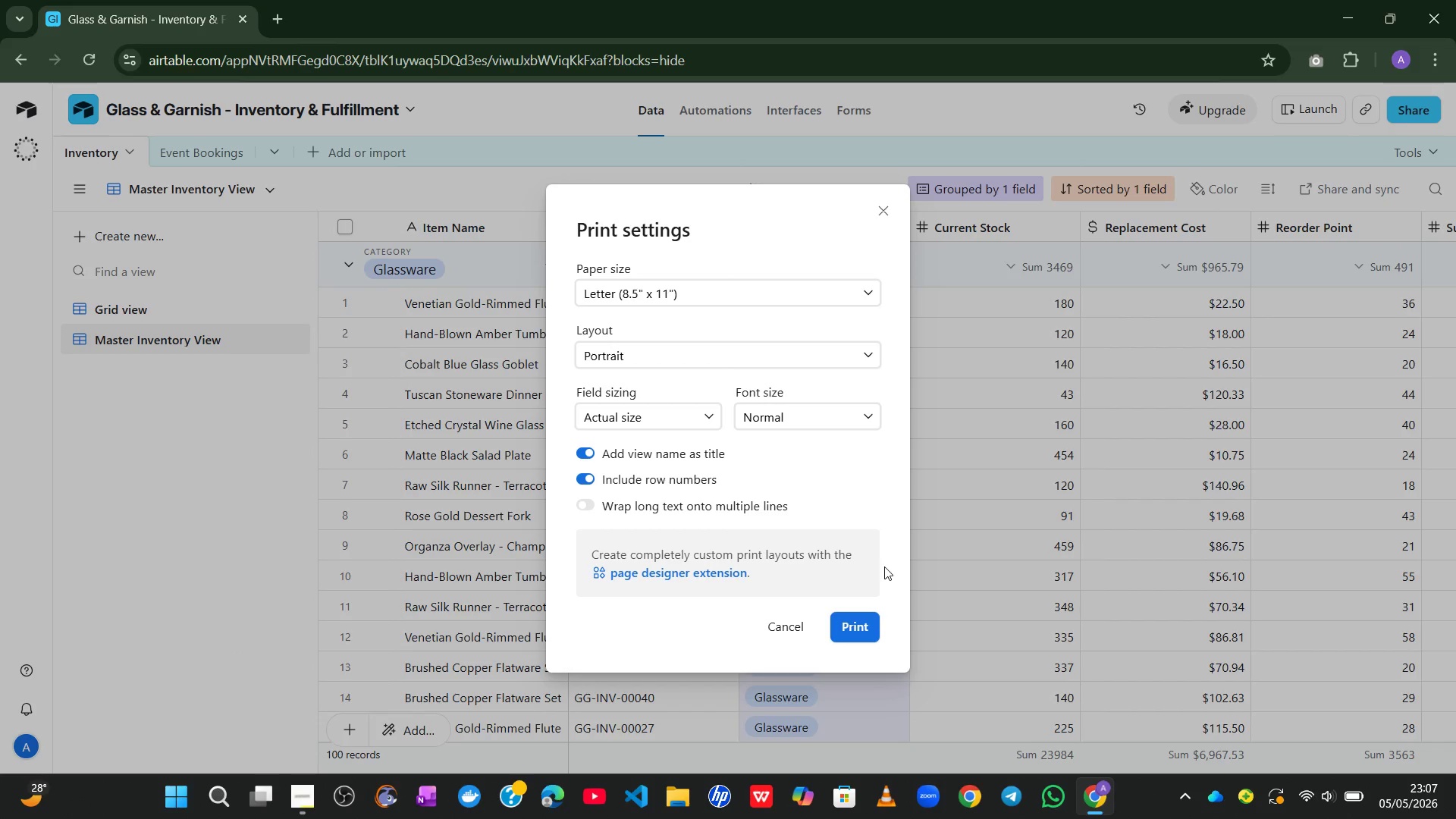 
left_click([792, 621])
 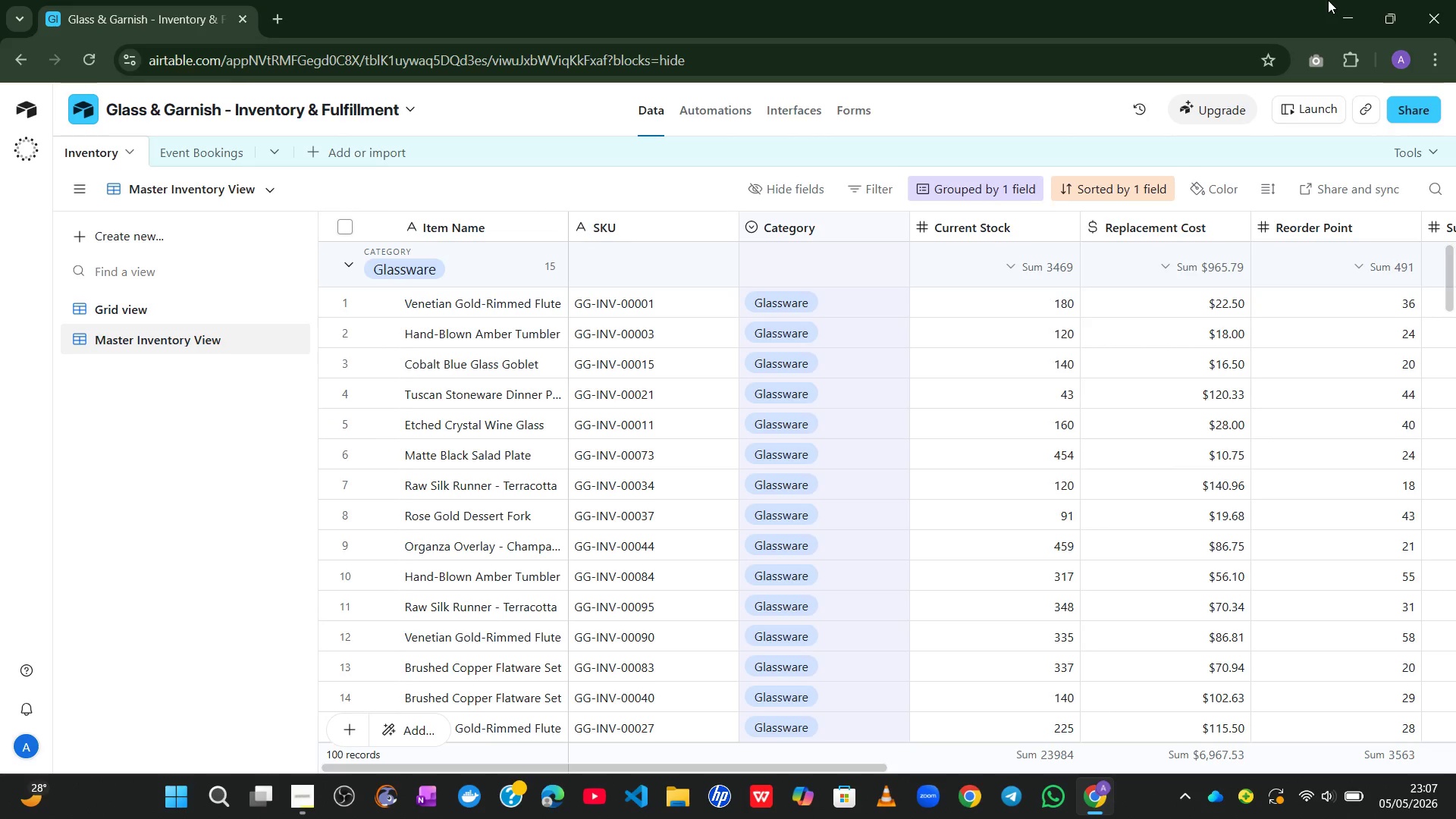 
left_click([1342, 1])
 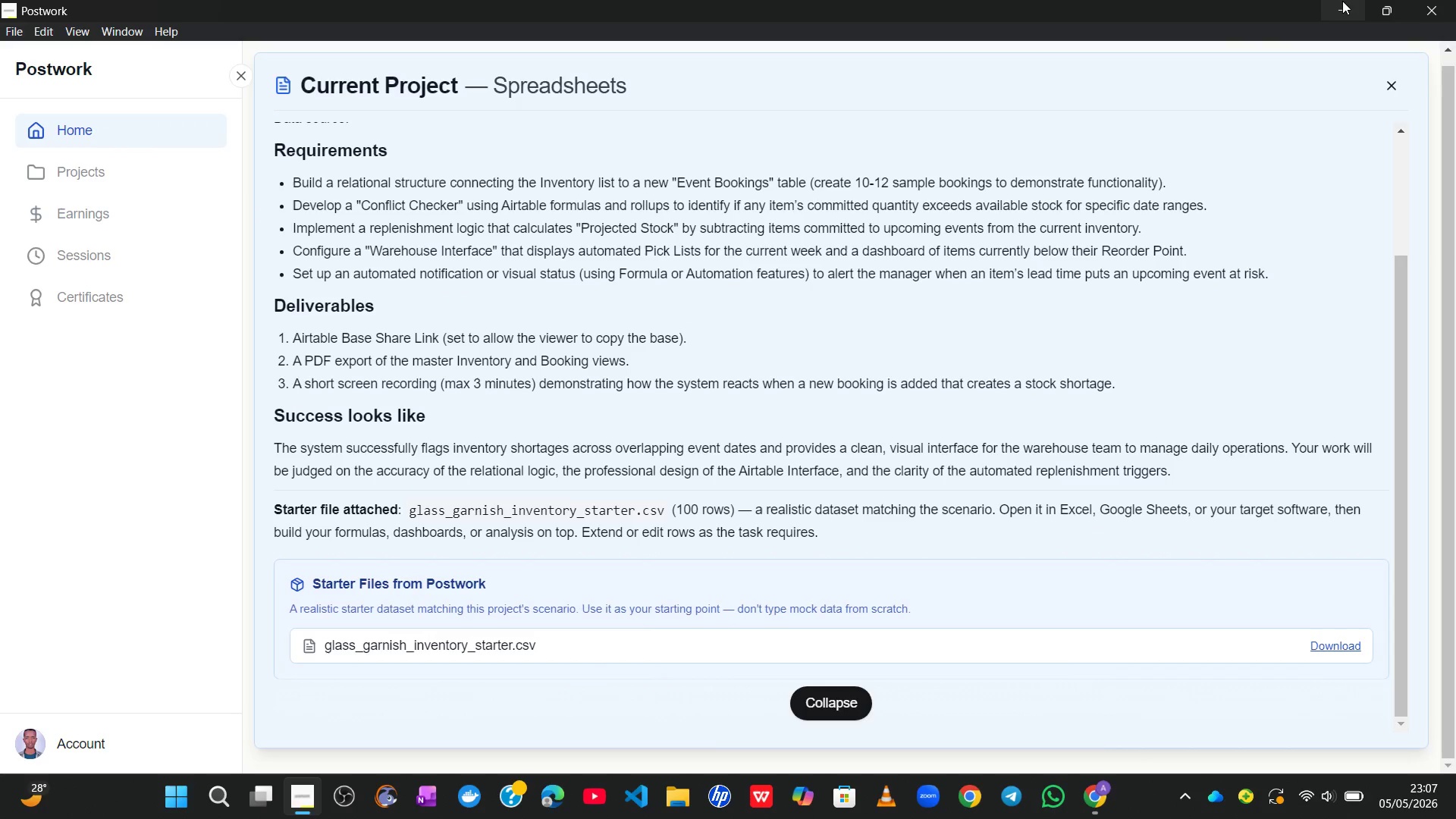 
left_click([1342, 1])
 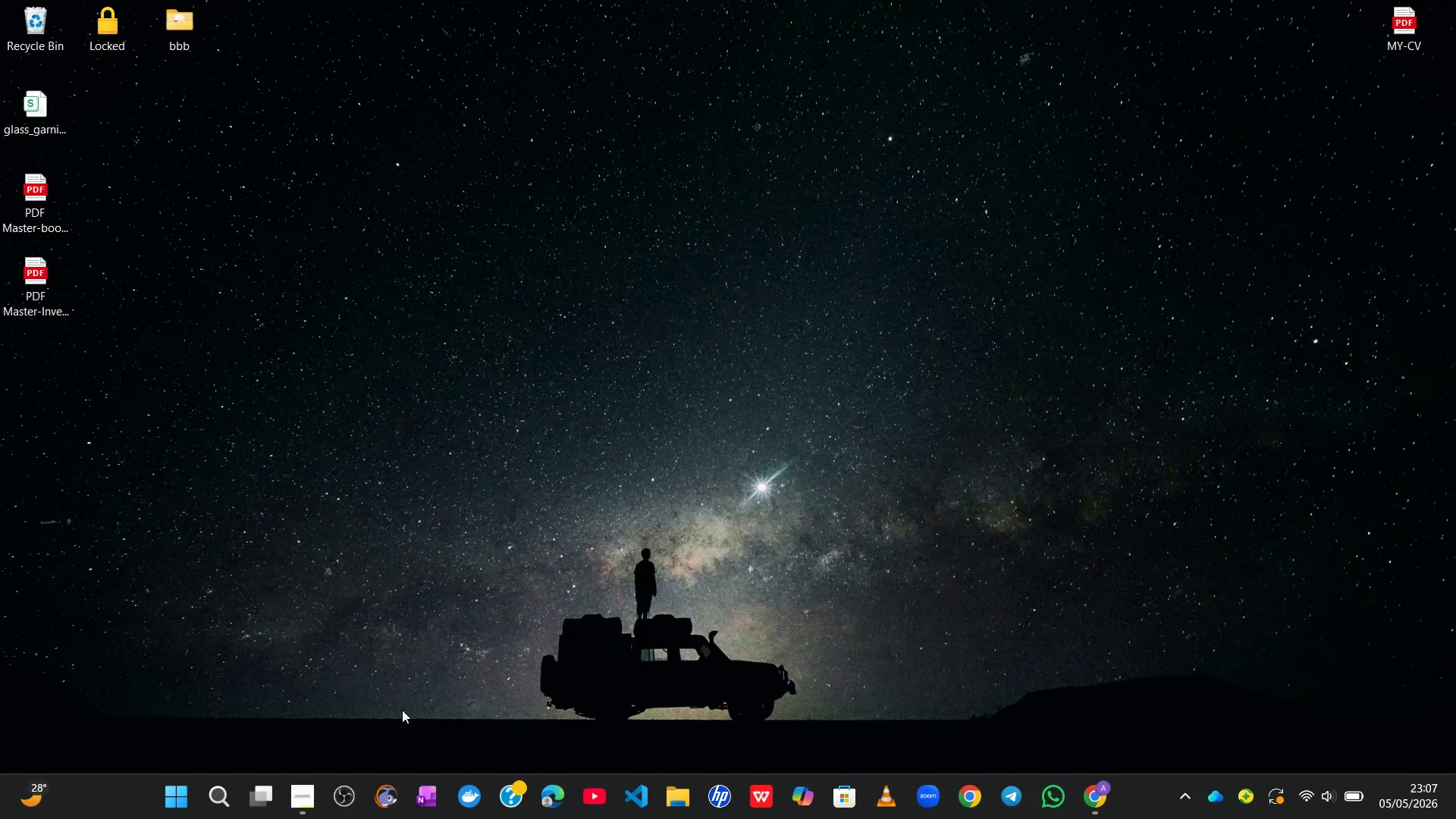 
left_click([311, 789])